 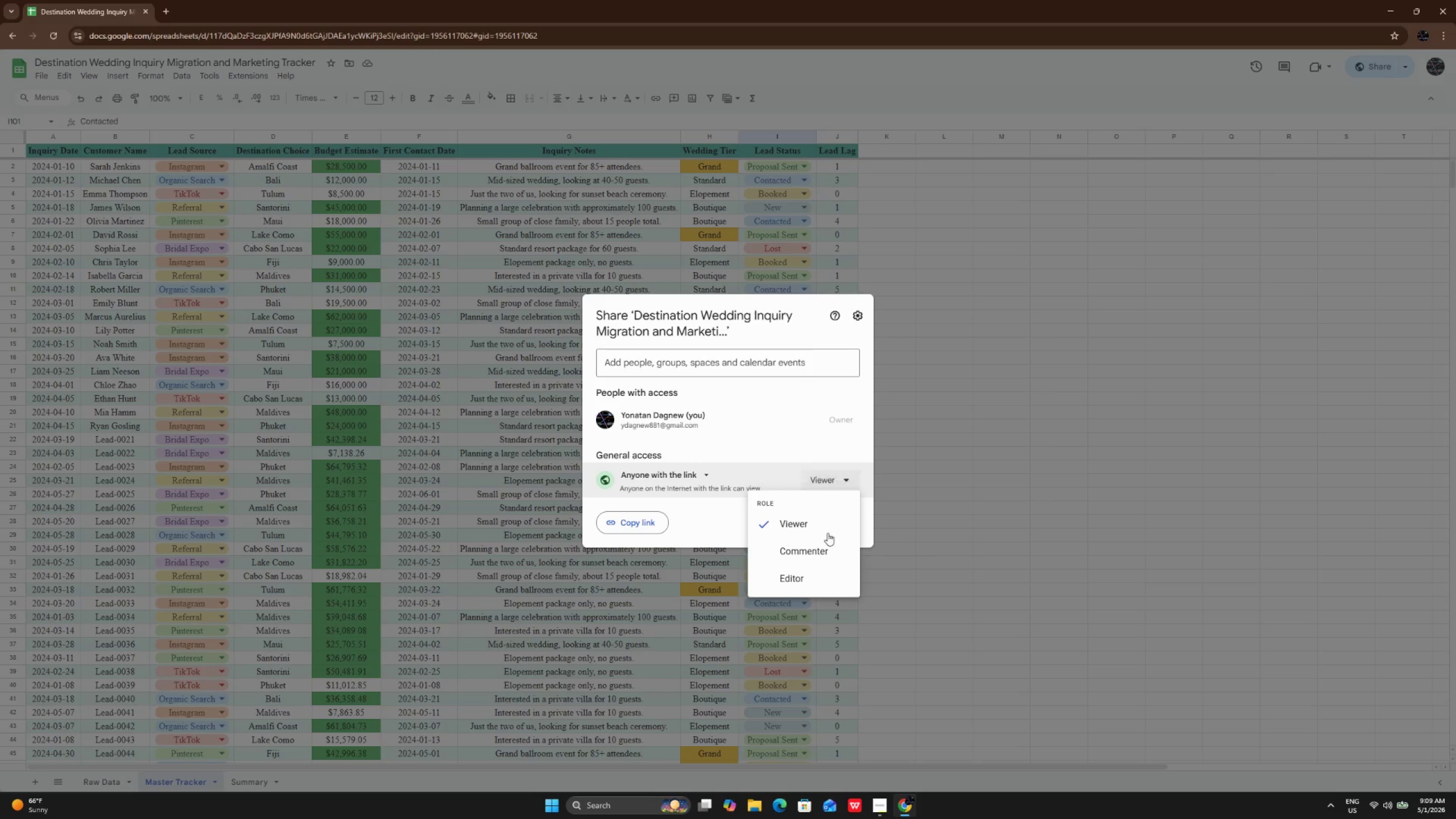 
left_click([799, 580])
 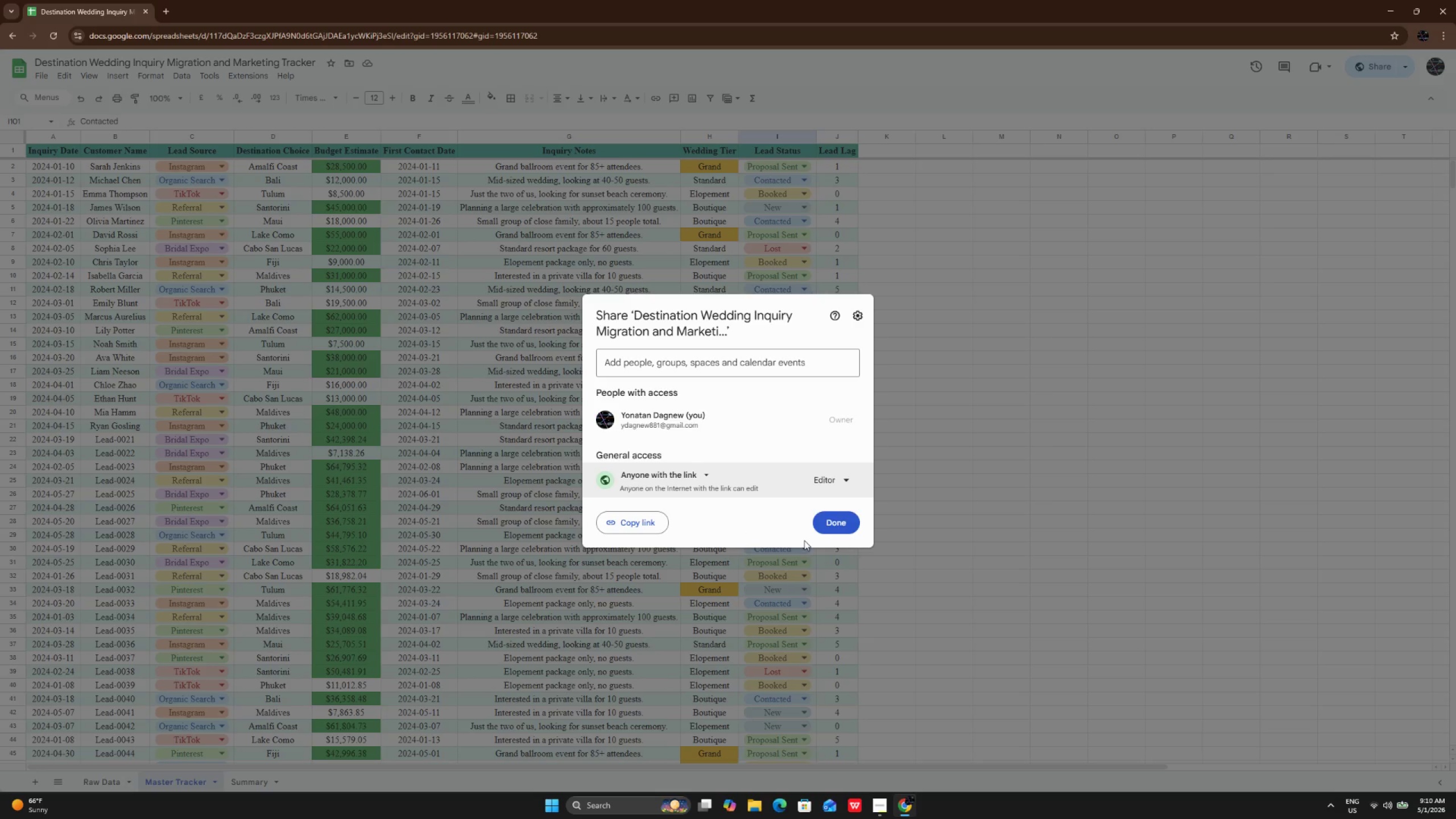 
wait(6.7)
 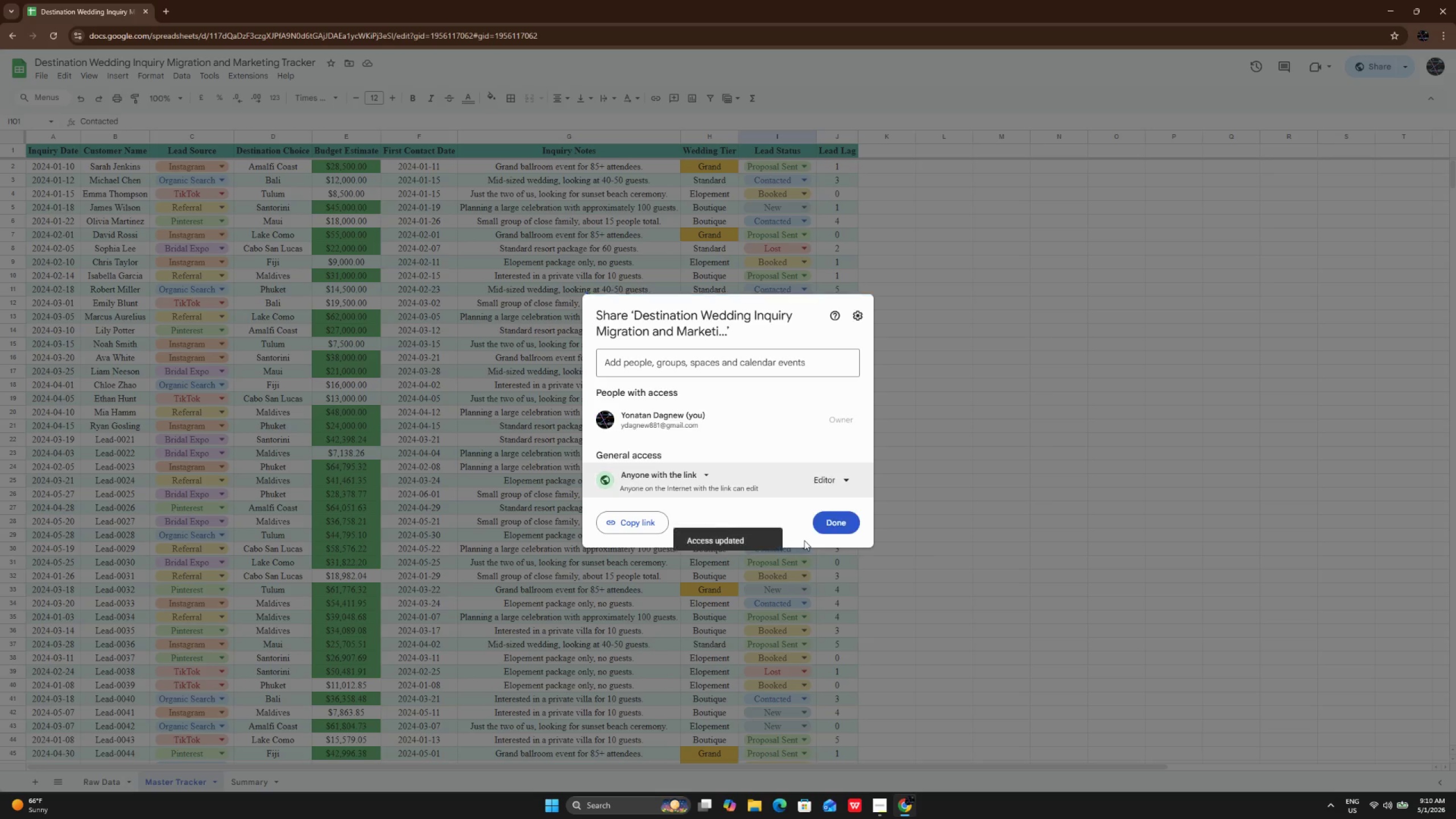 
left_click([849, 523])
 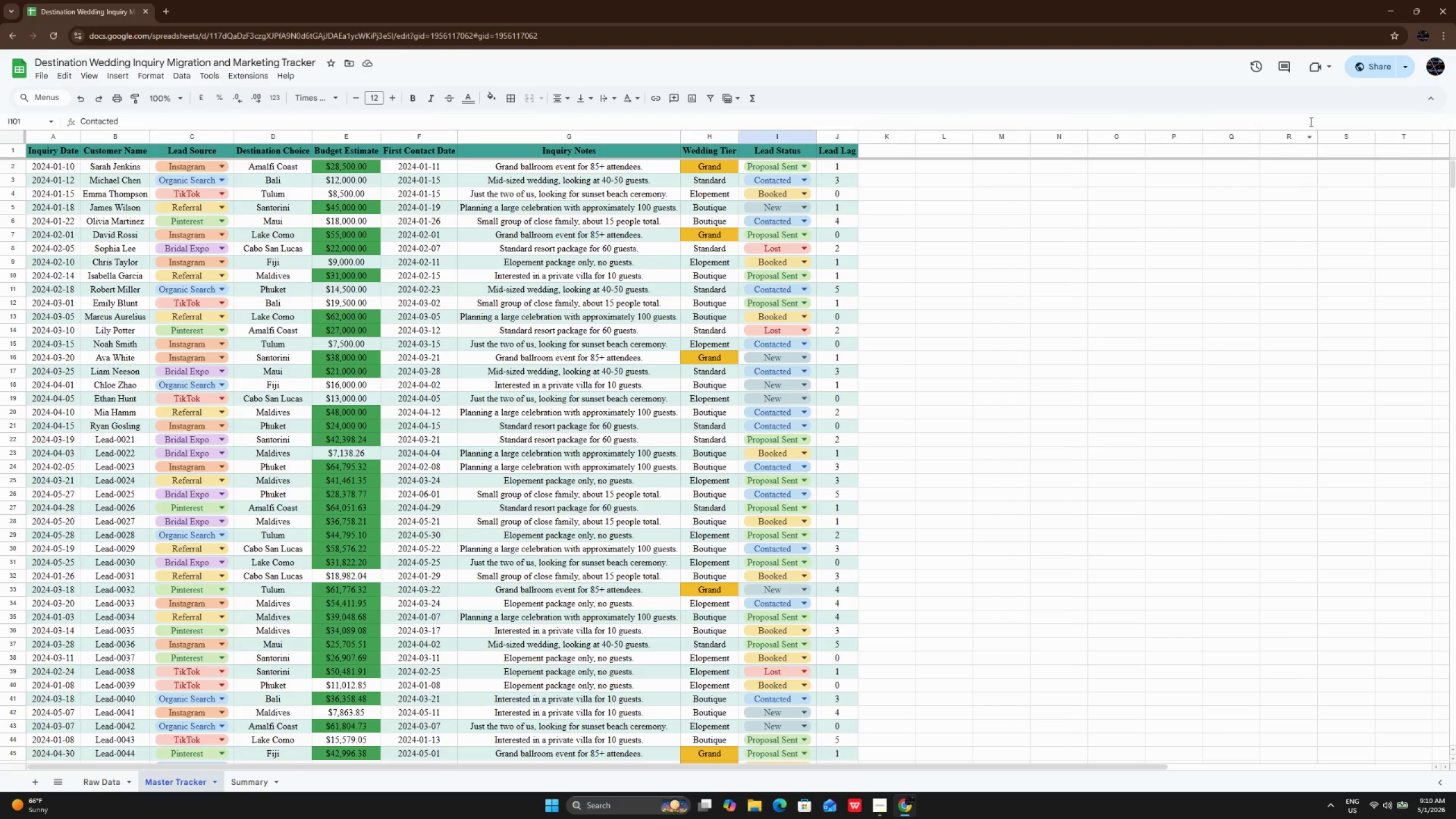 
left_click([1370, 66])
 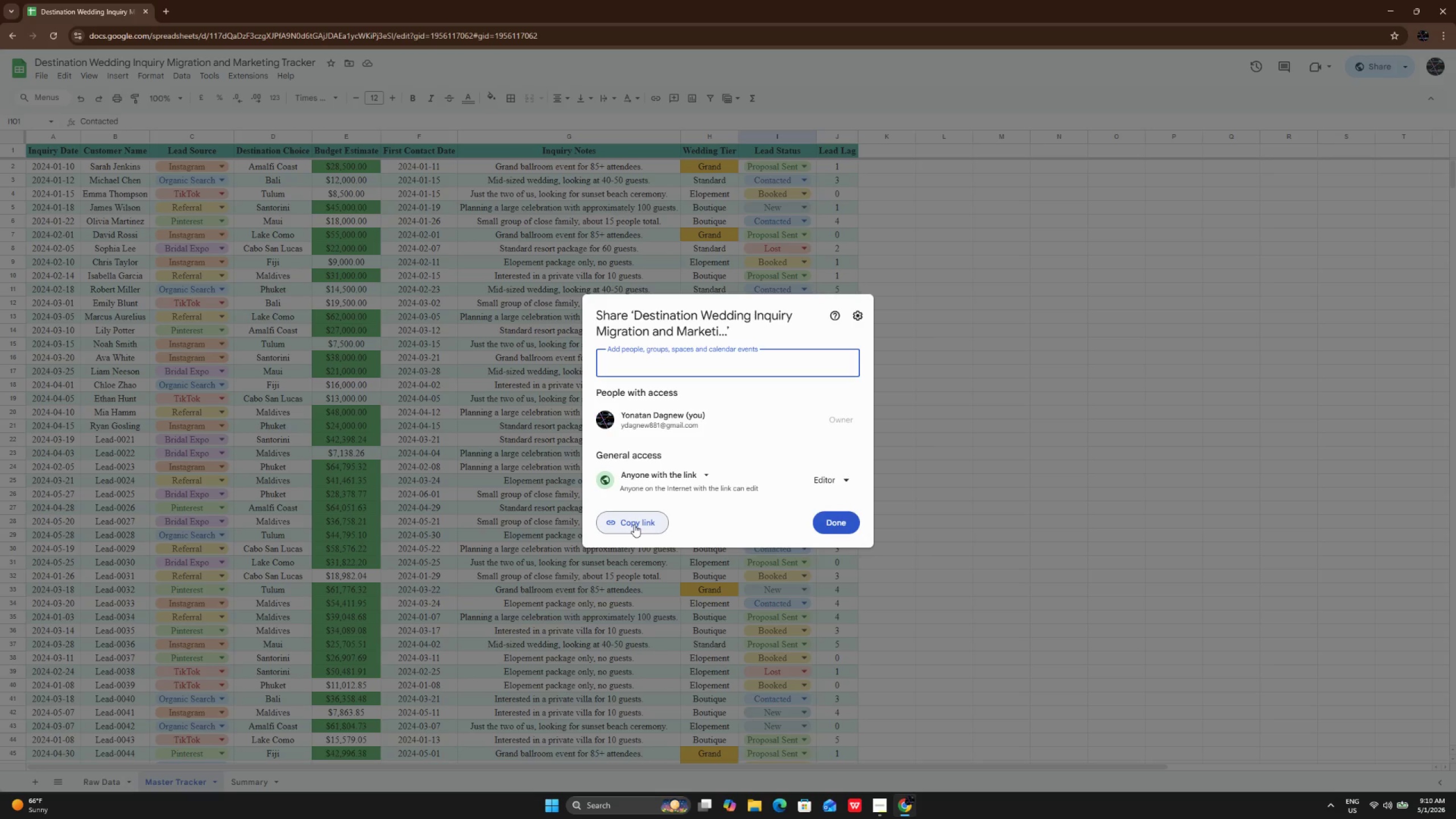 
left_click([634, 523])
 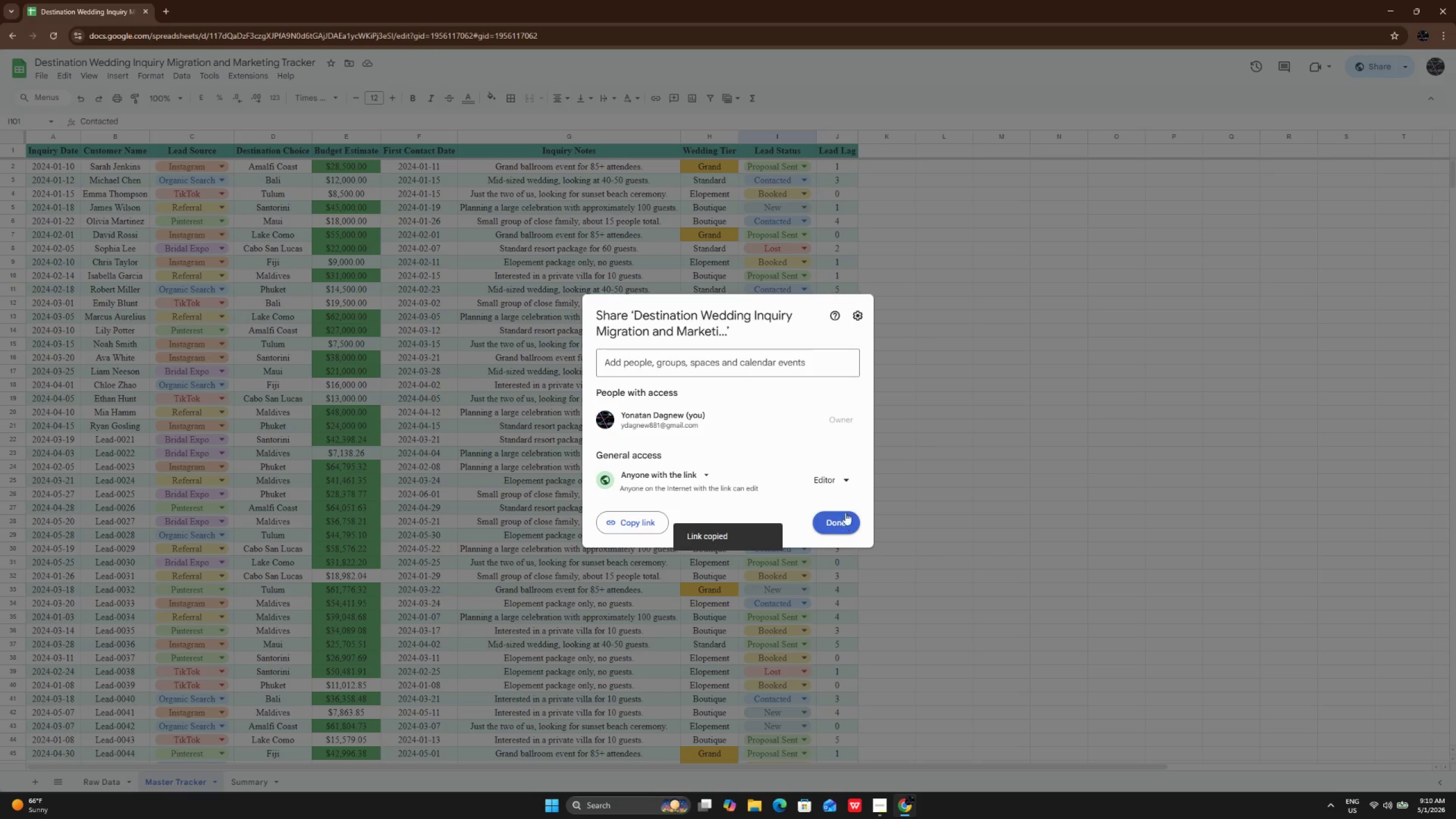 
left_click([845, 511])
 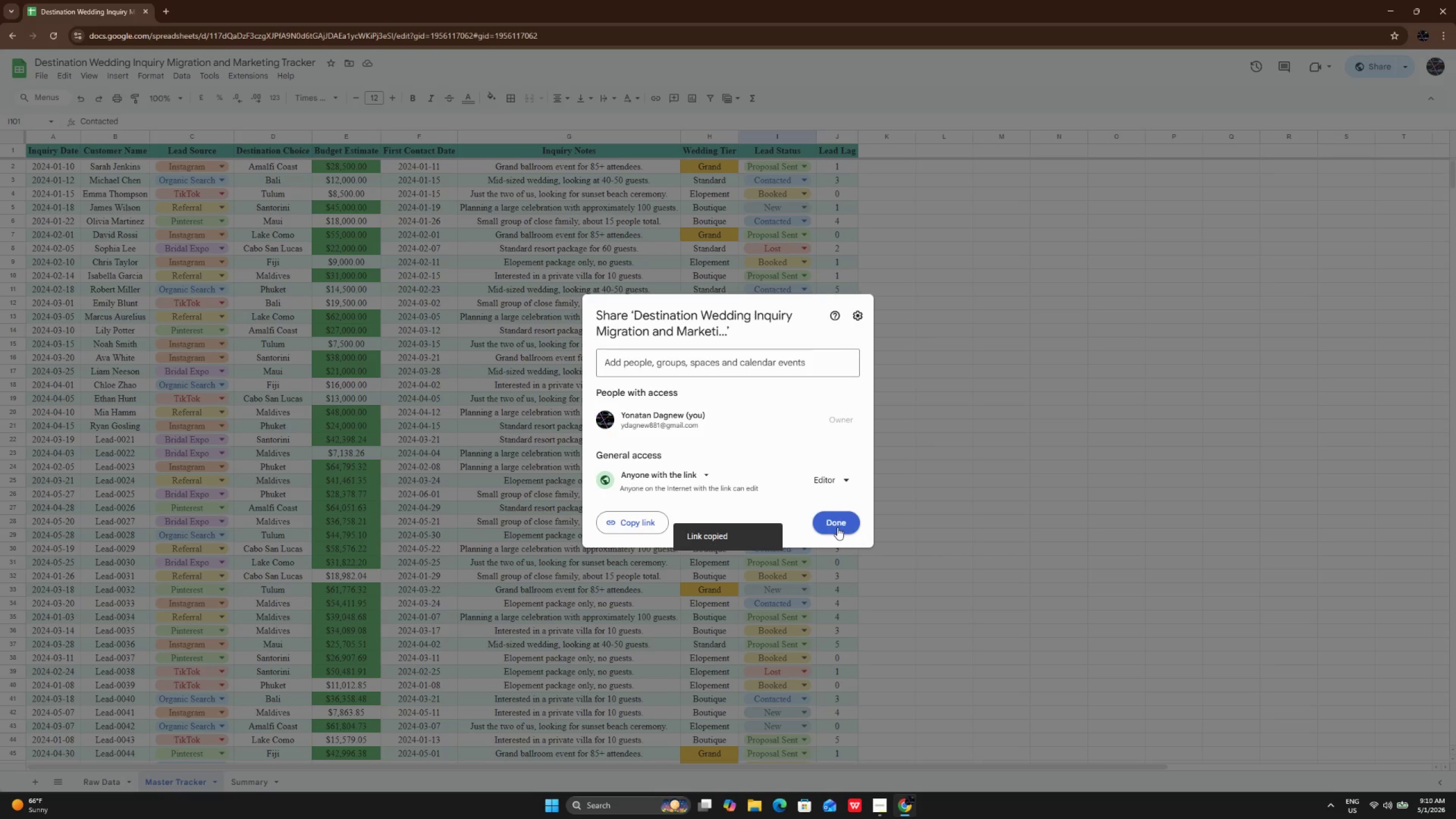 
left_click([837, 527])
 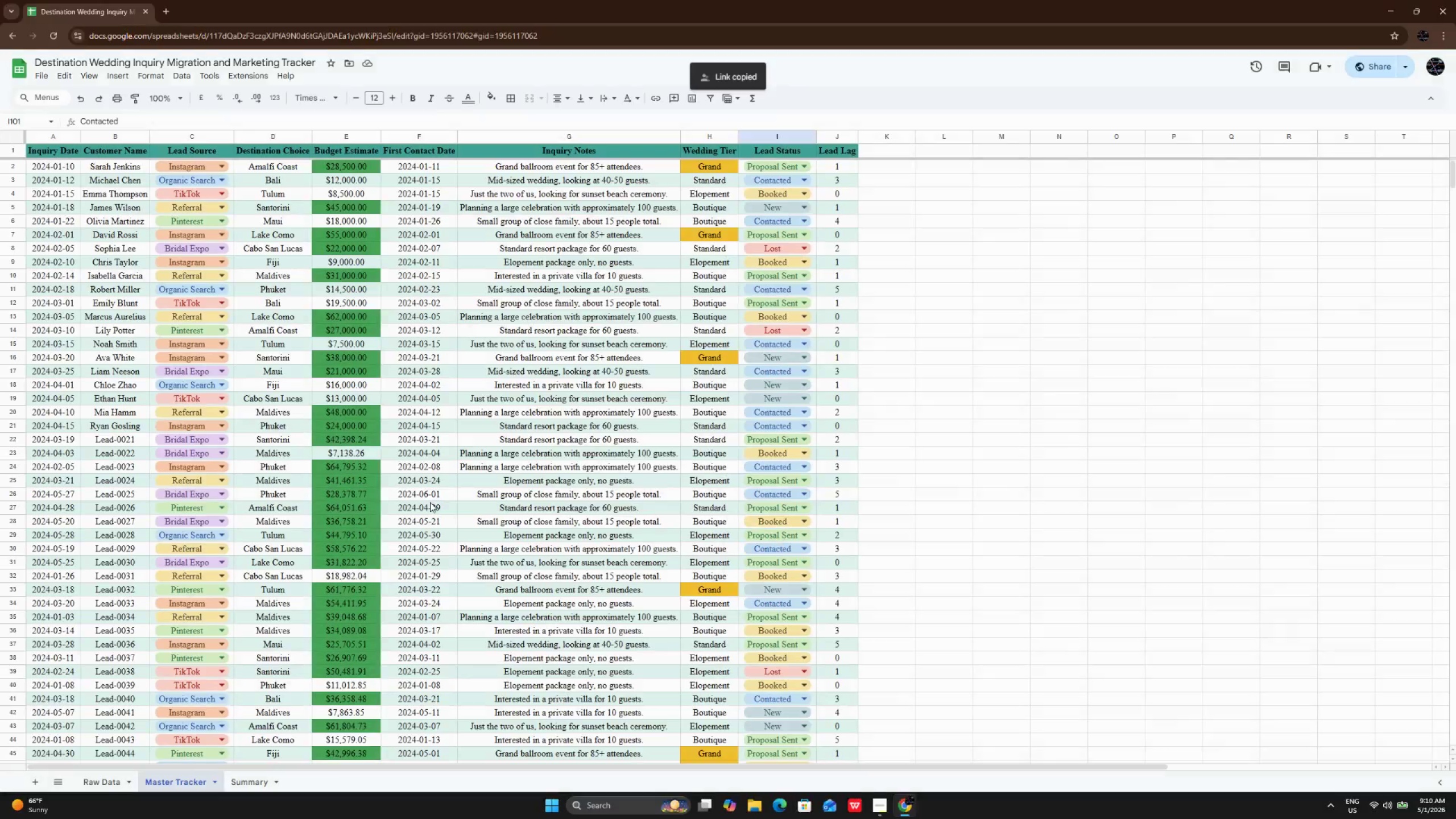 
scroll: coordinate [76, 186], scroll_direction: up, amount: 19.0
 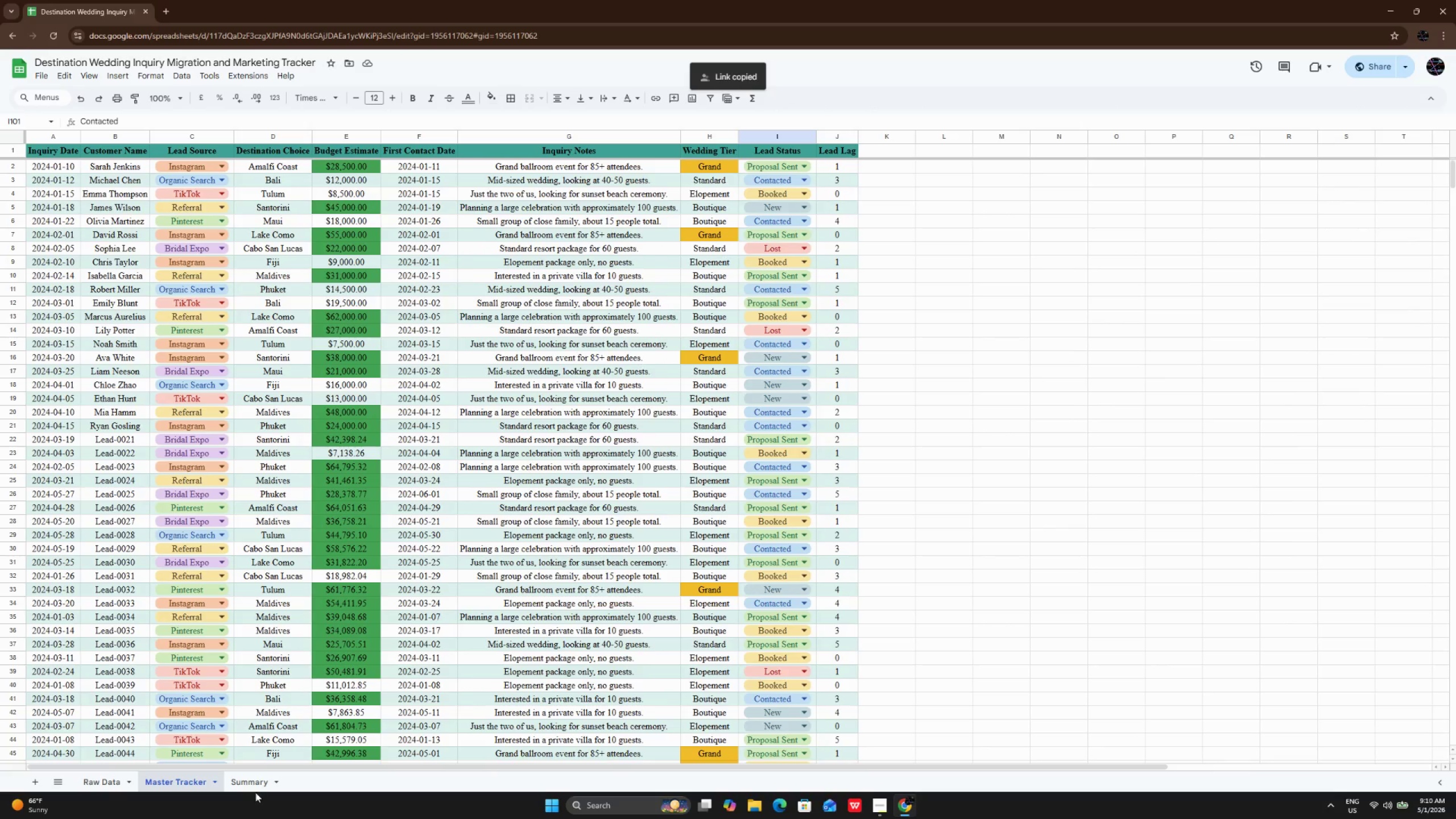 
left_click([254, 789])
 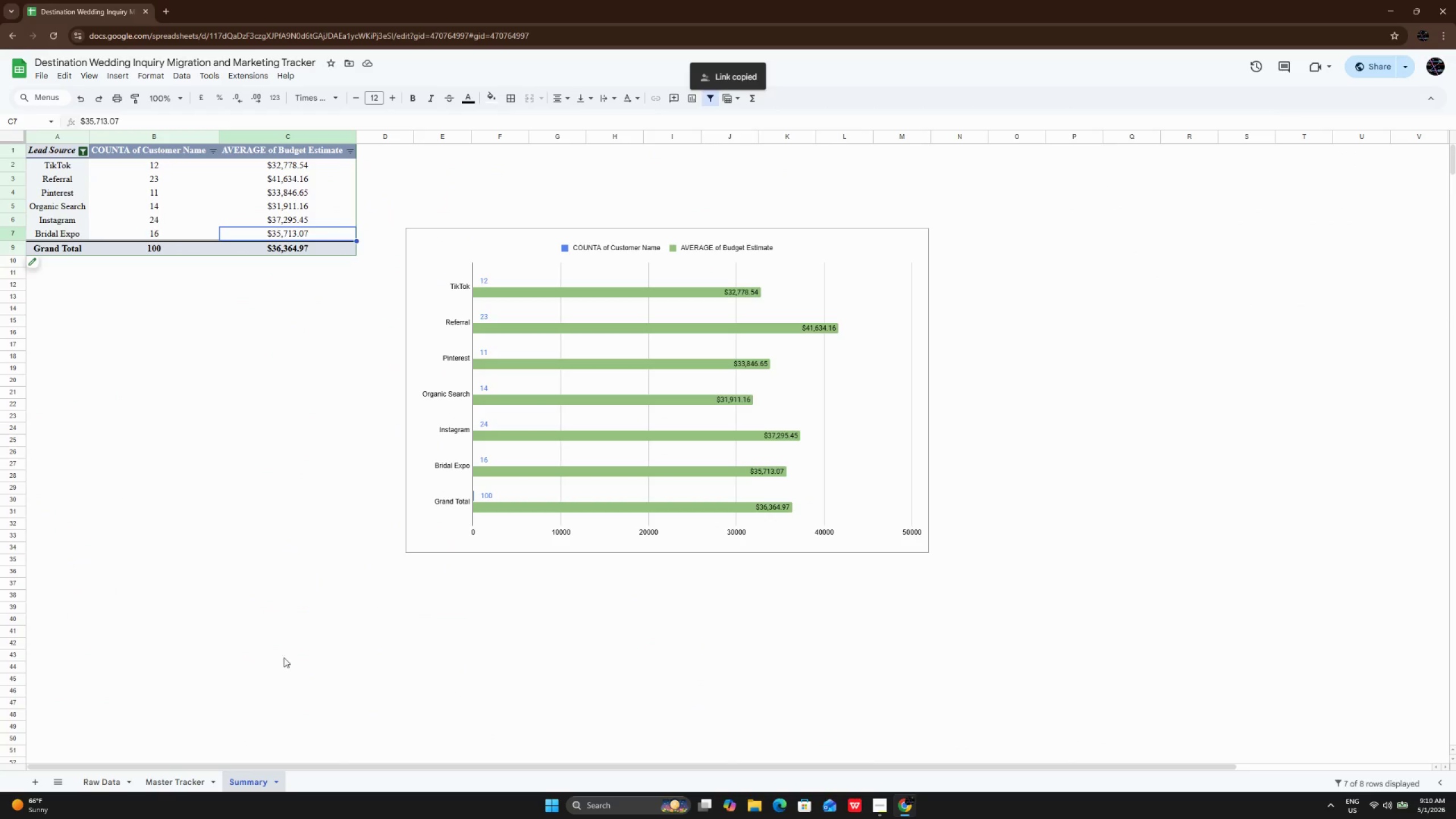 
left_click([284, 651])
 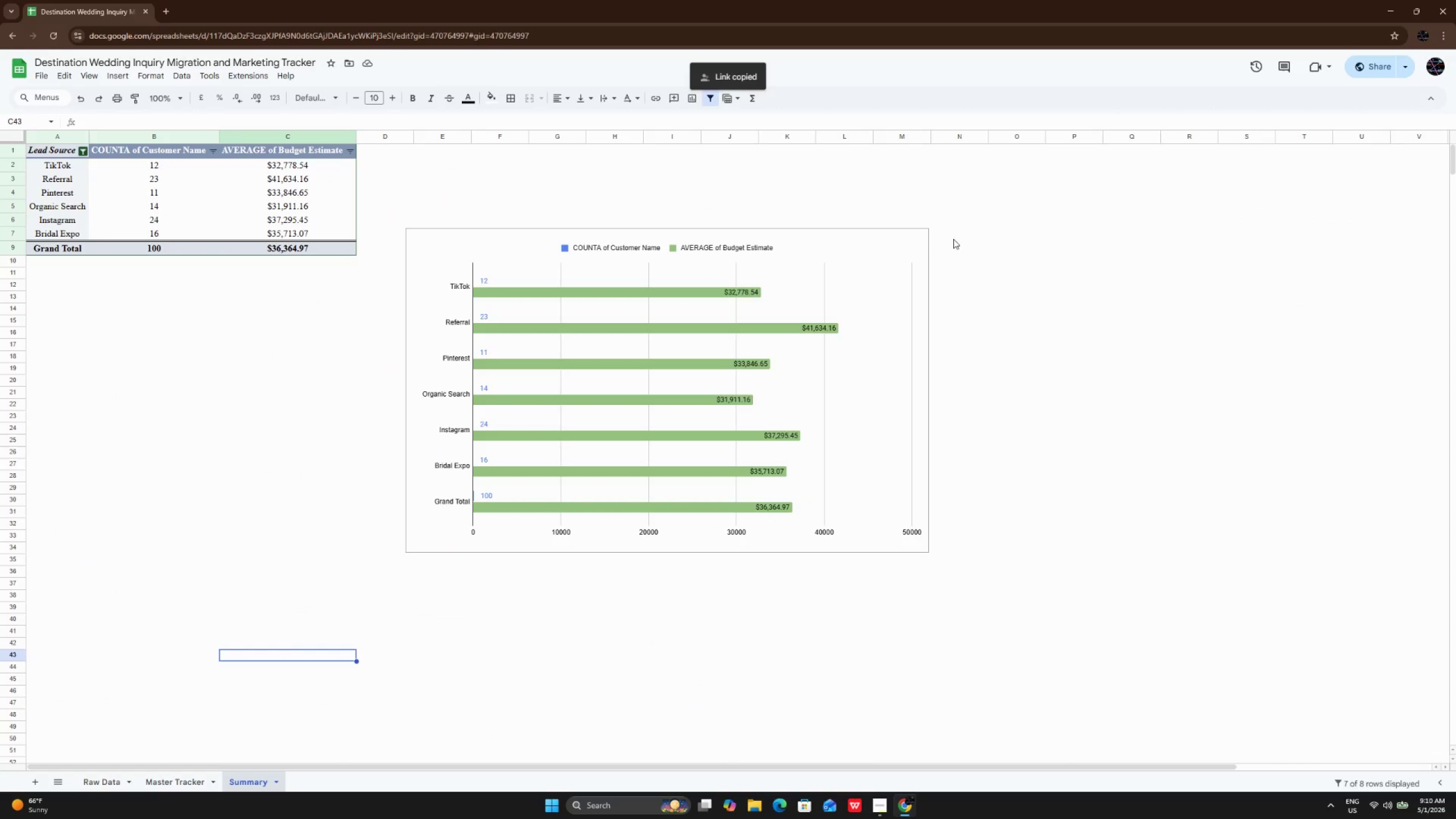 
left_click([867, 283])
 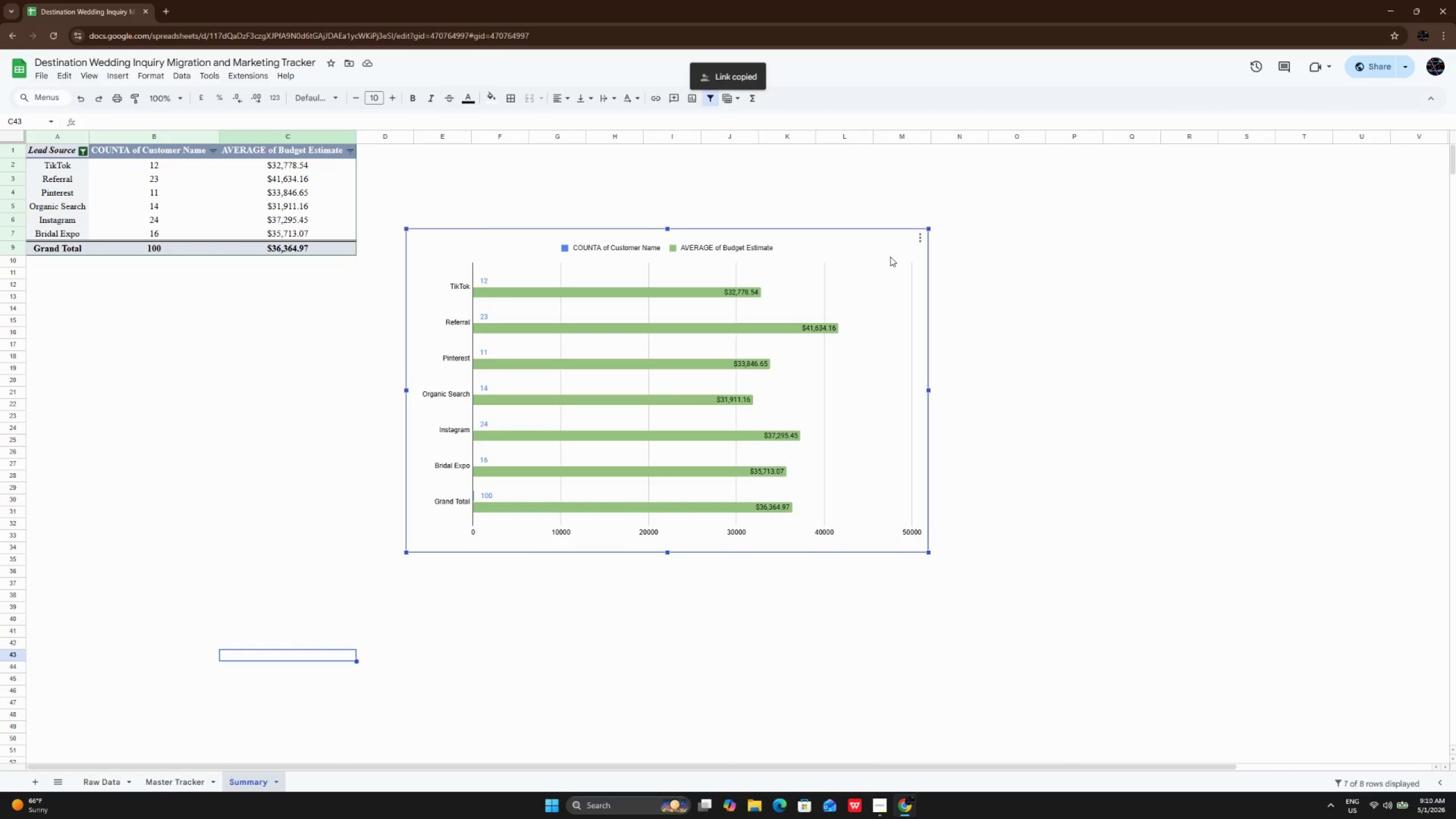 
left_click_drag(start_coordinate=[890, 257], to_coordinate=[886, 247])
 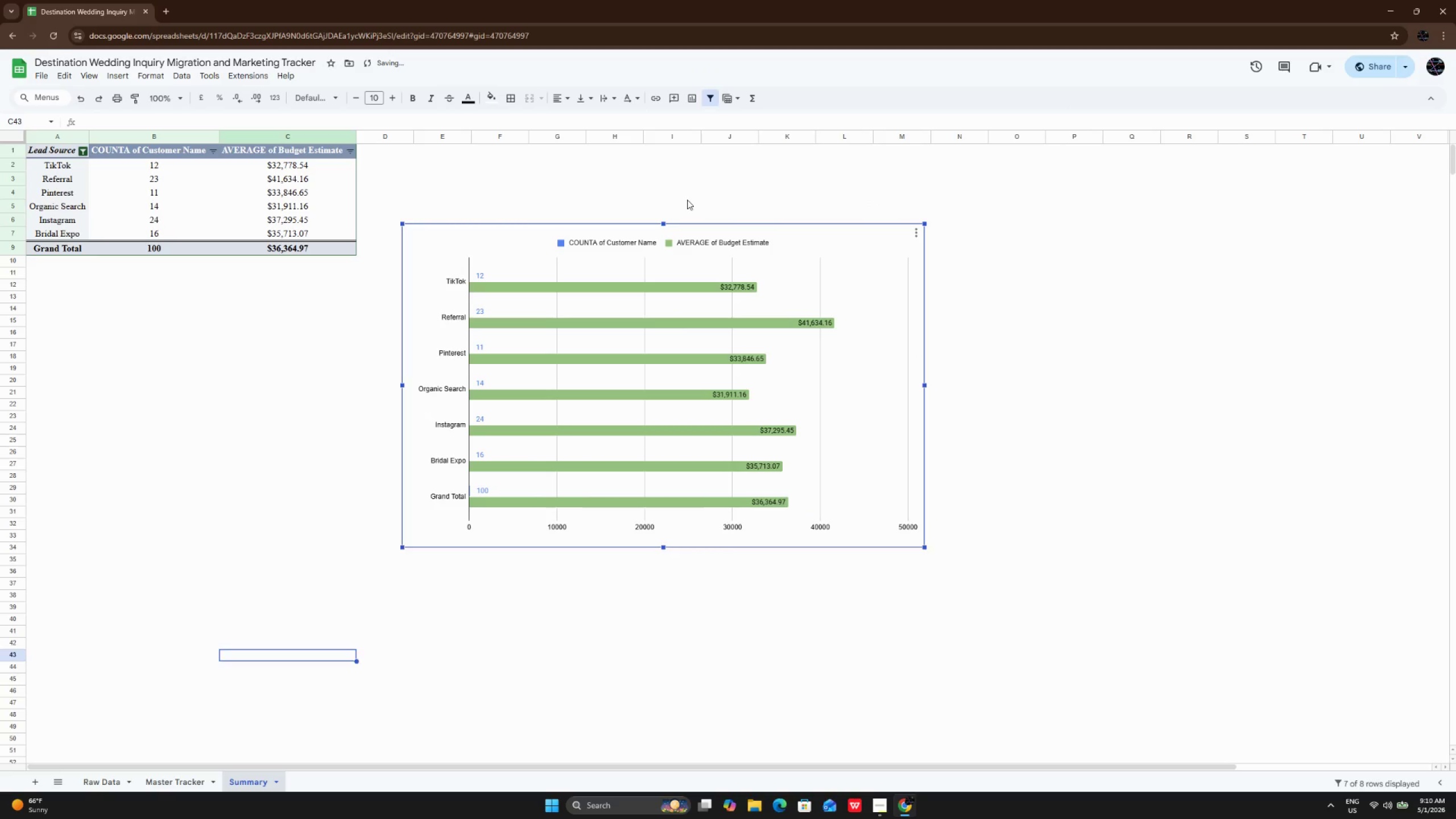 
left_click([687, 200])
 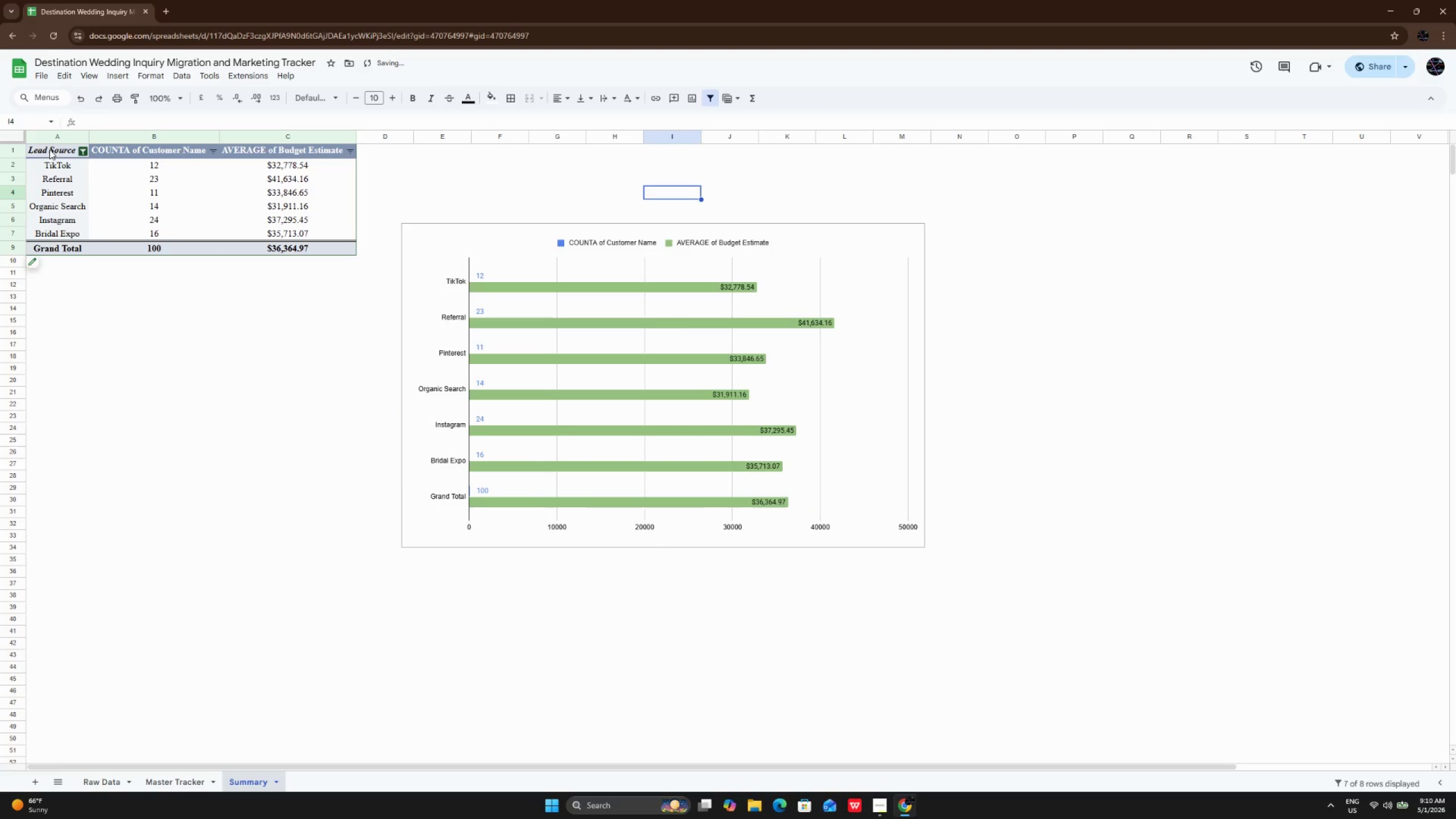 
left_click_drag(start_coordinate=[49, 146], to_coordinate=[340, 152])
 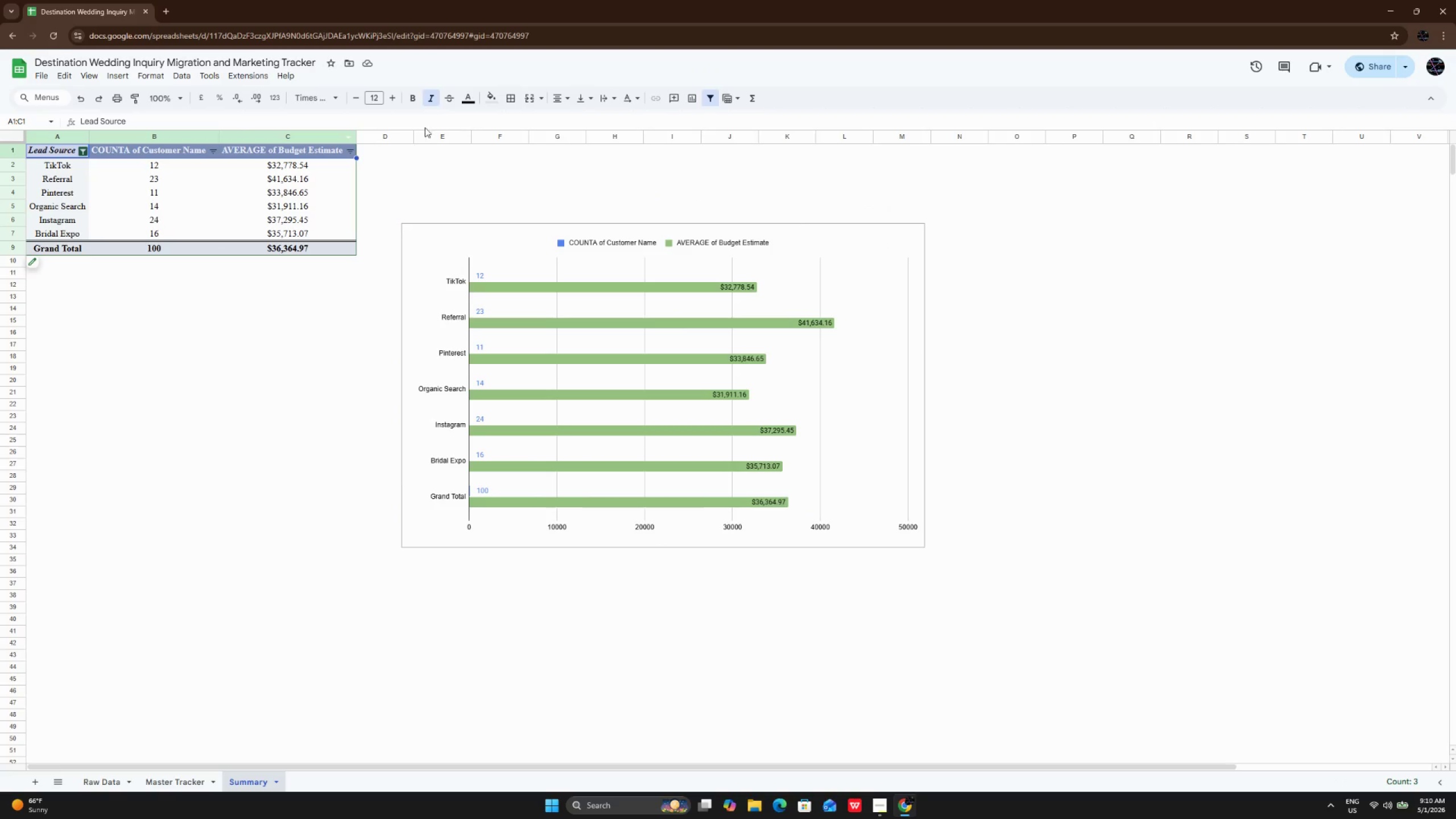 
left_click([499, 98])
 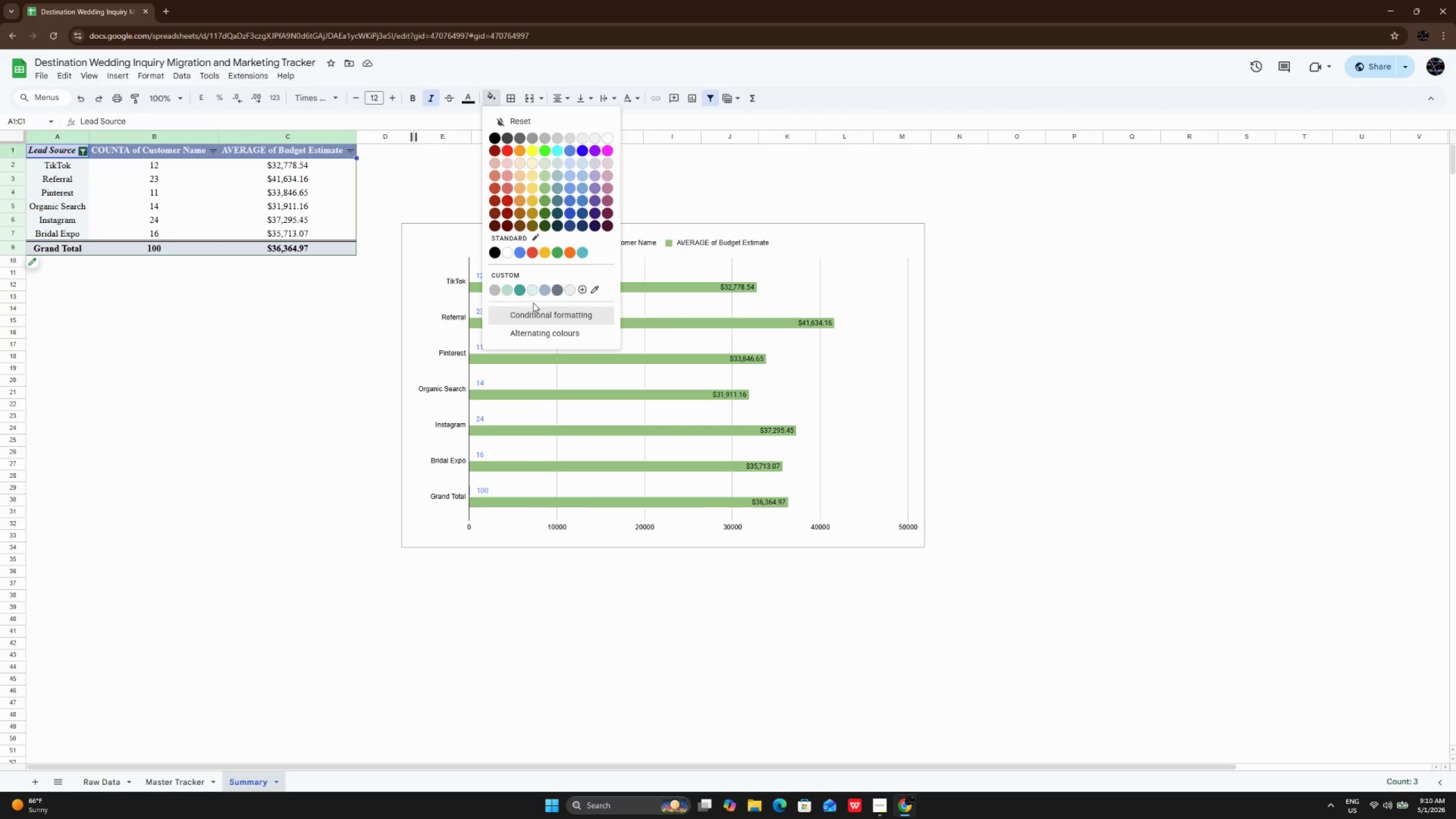 
left_click([524, 286])
 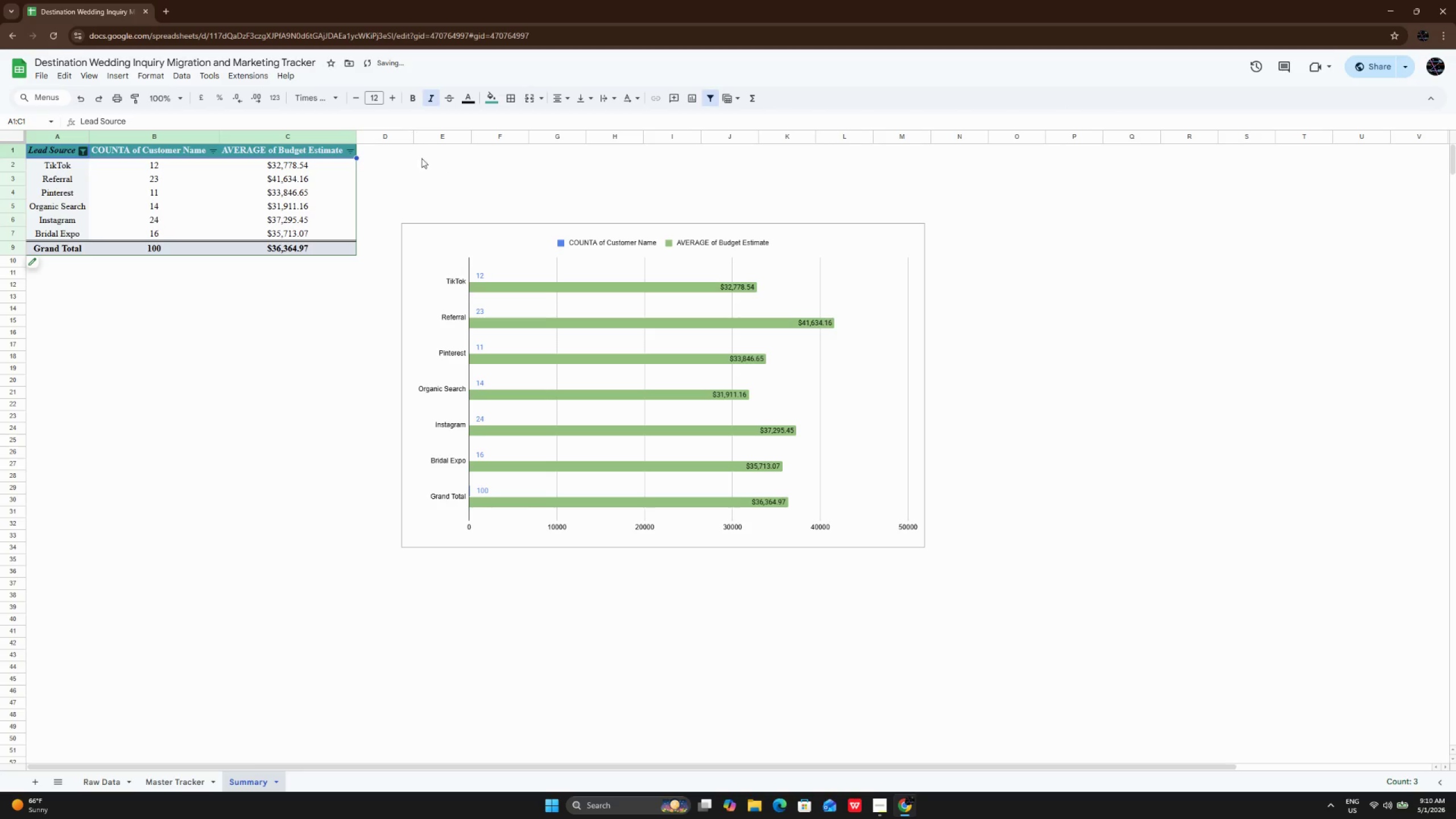 
left_click([366, 300])
 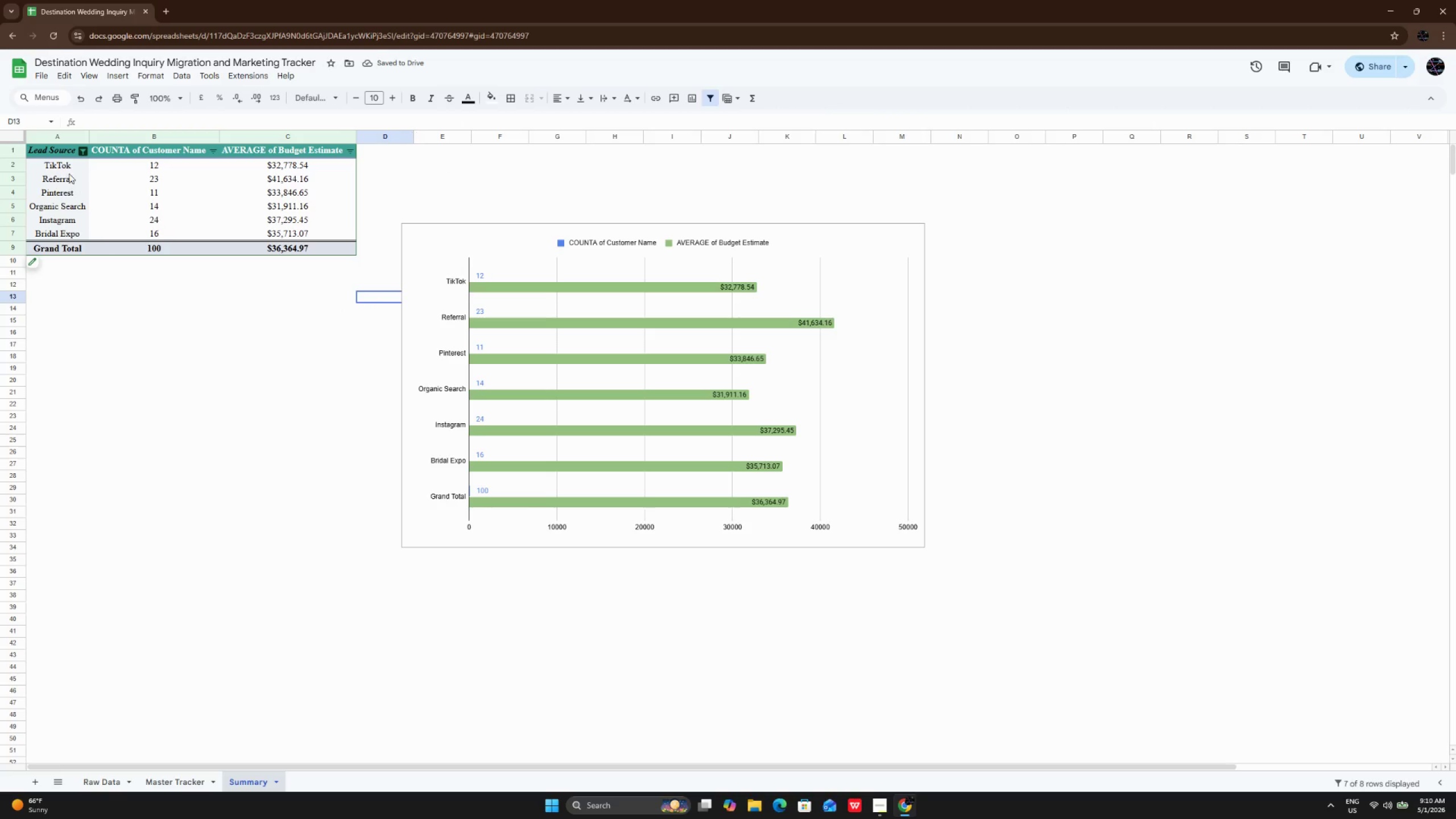 
left_click_drag(start_coordinate=[67, 161], to_coordinate=[77, 251])
 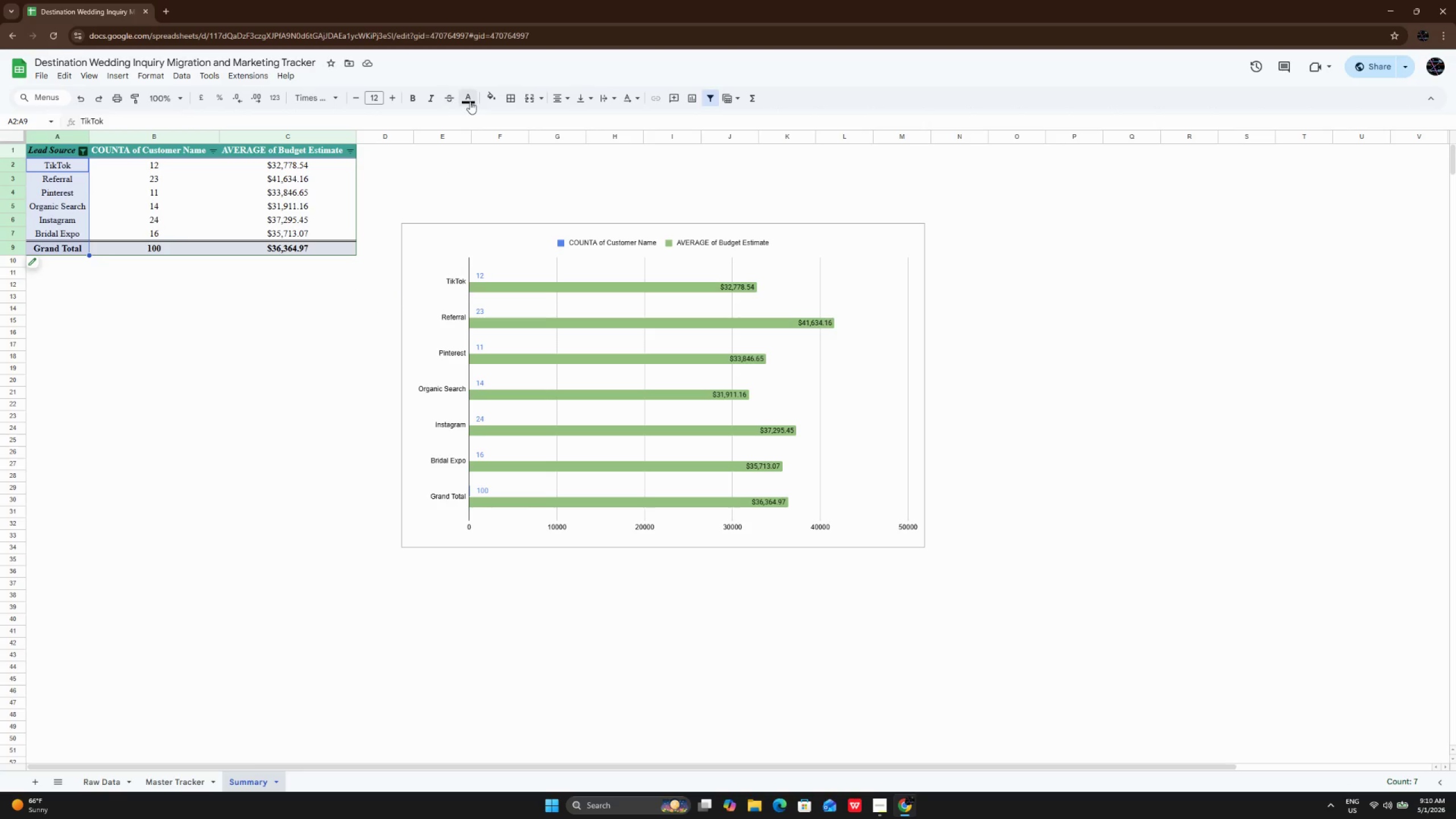 
left_click([485, 103])
 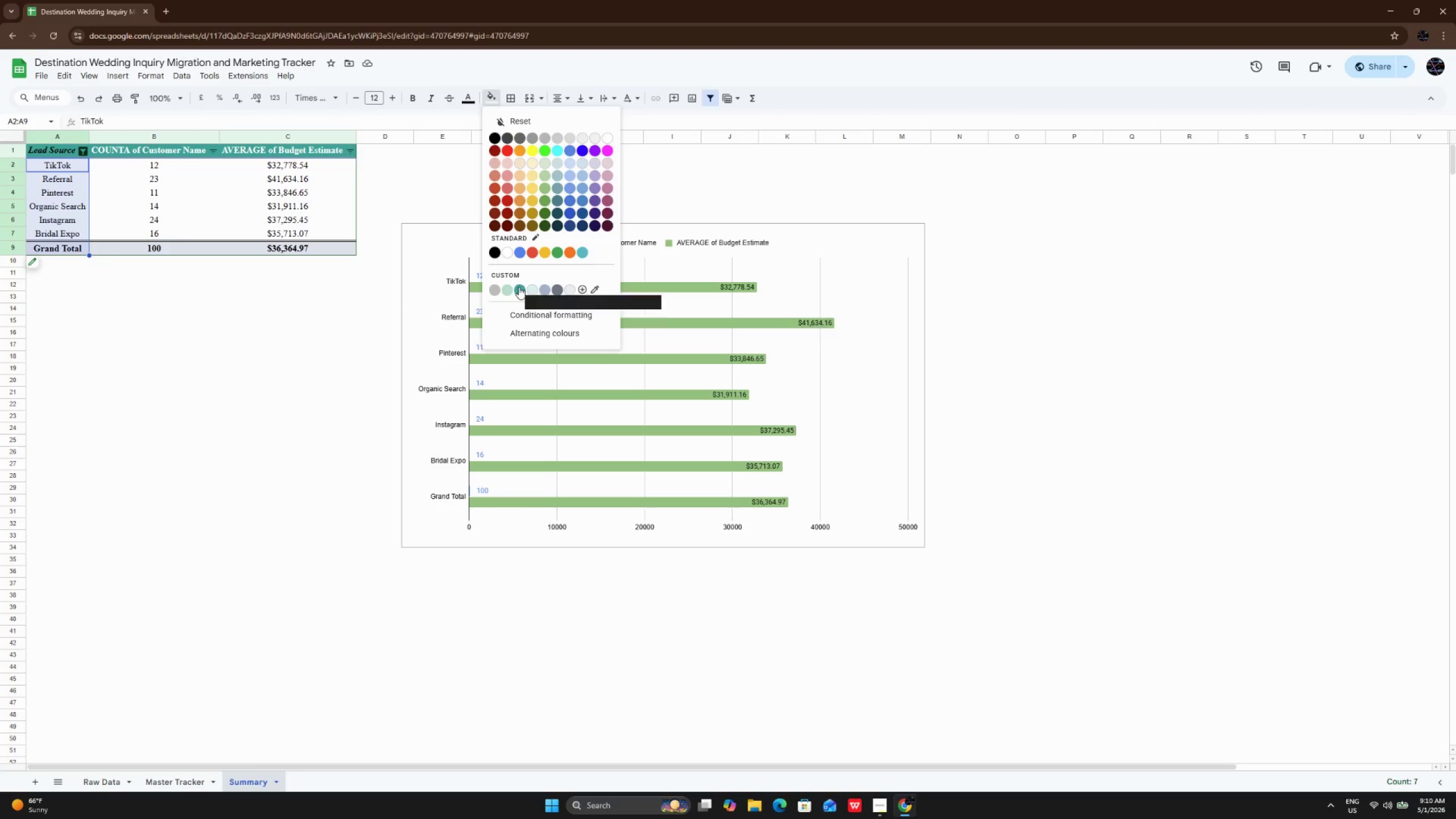 
left_click([507, 288])
 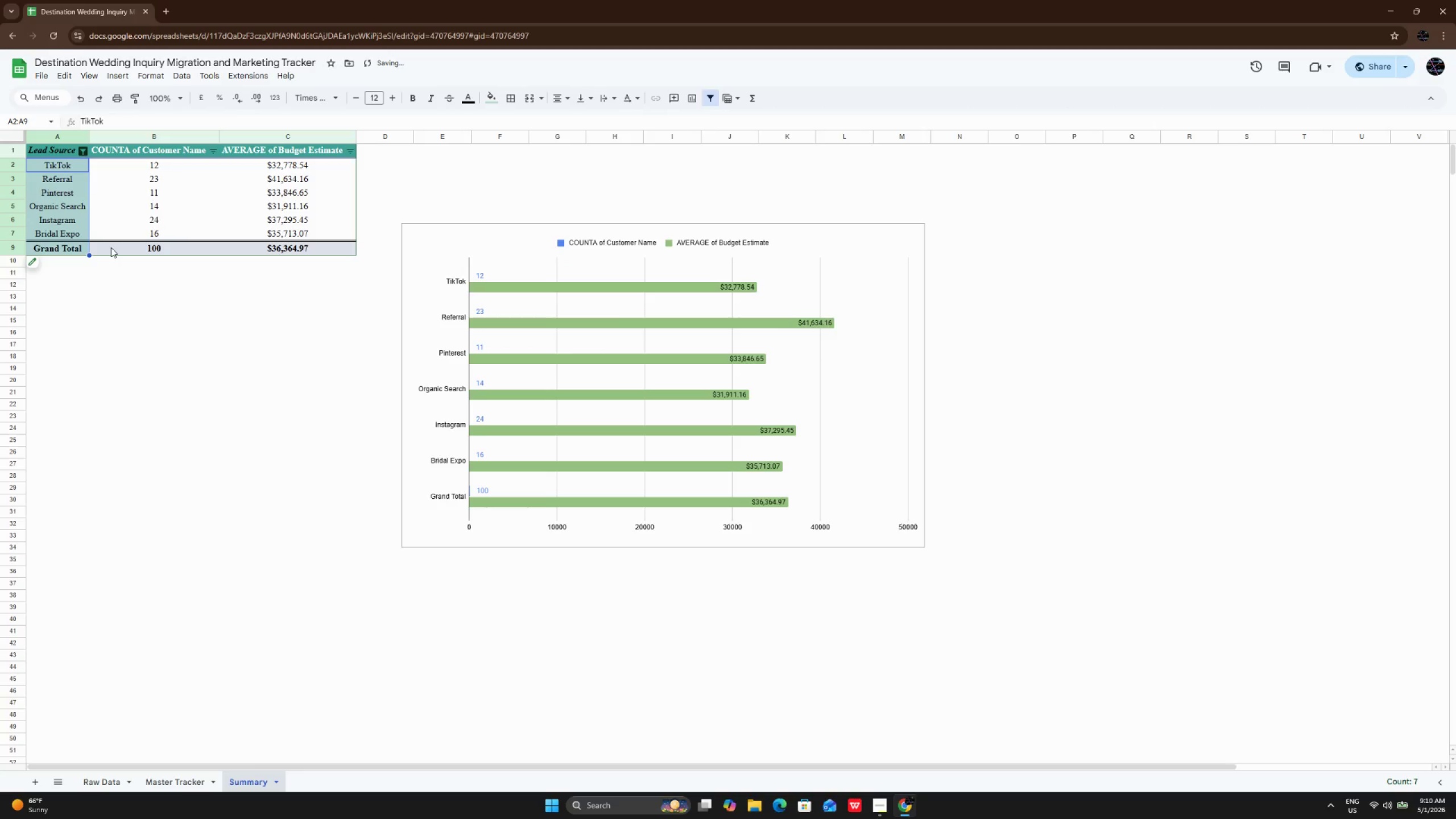 
left_click([130, 247])
 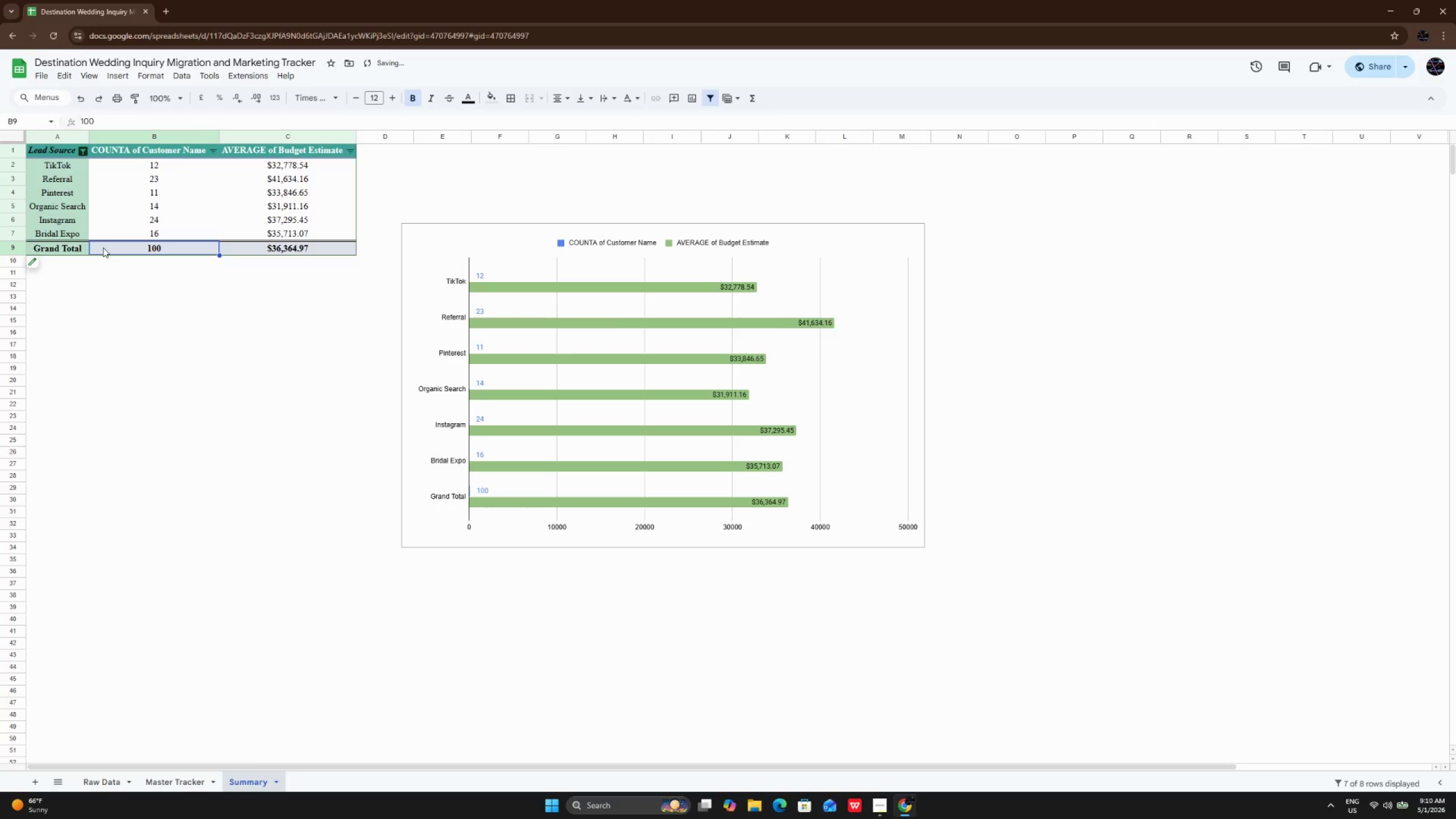 
left_click_drag(start_coordinate=[103, 247], to_coordinate=[321, 249])
 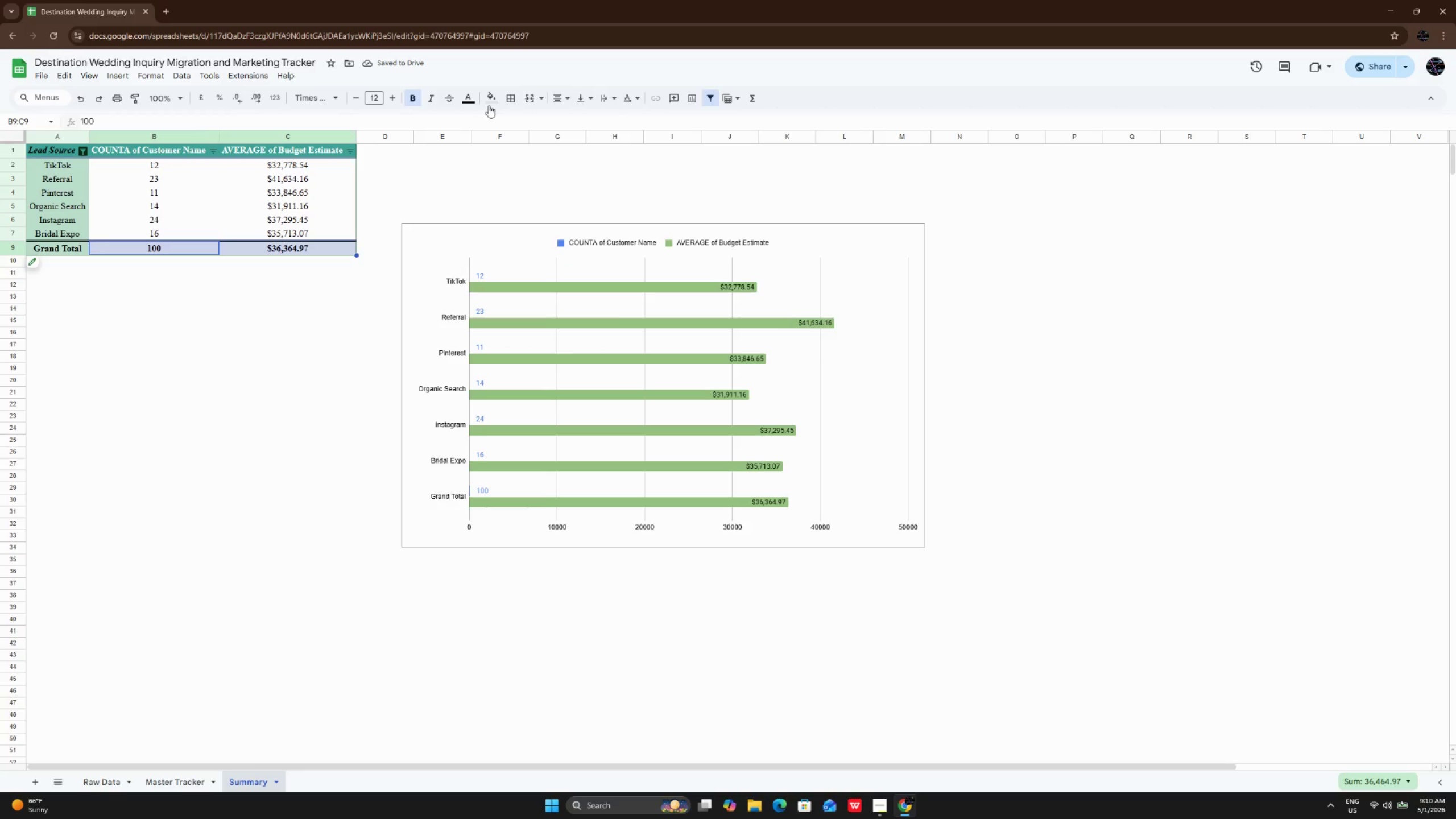 
left_click([495, 98])
 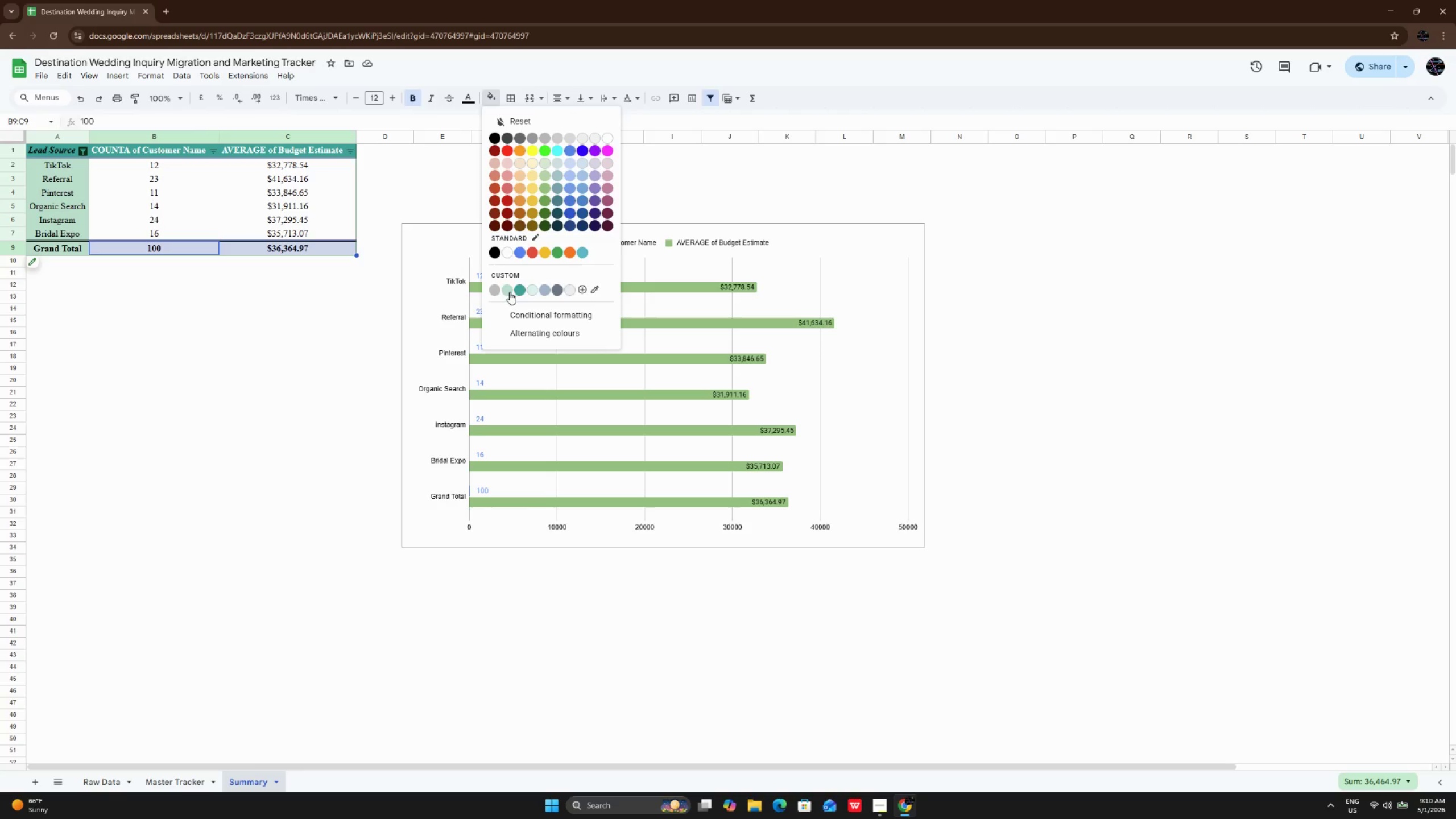 
double_click([189, 378])
 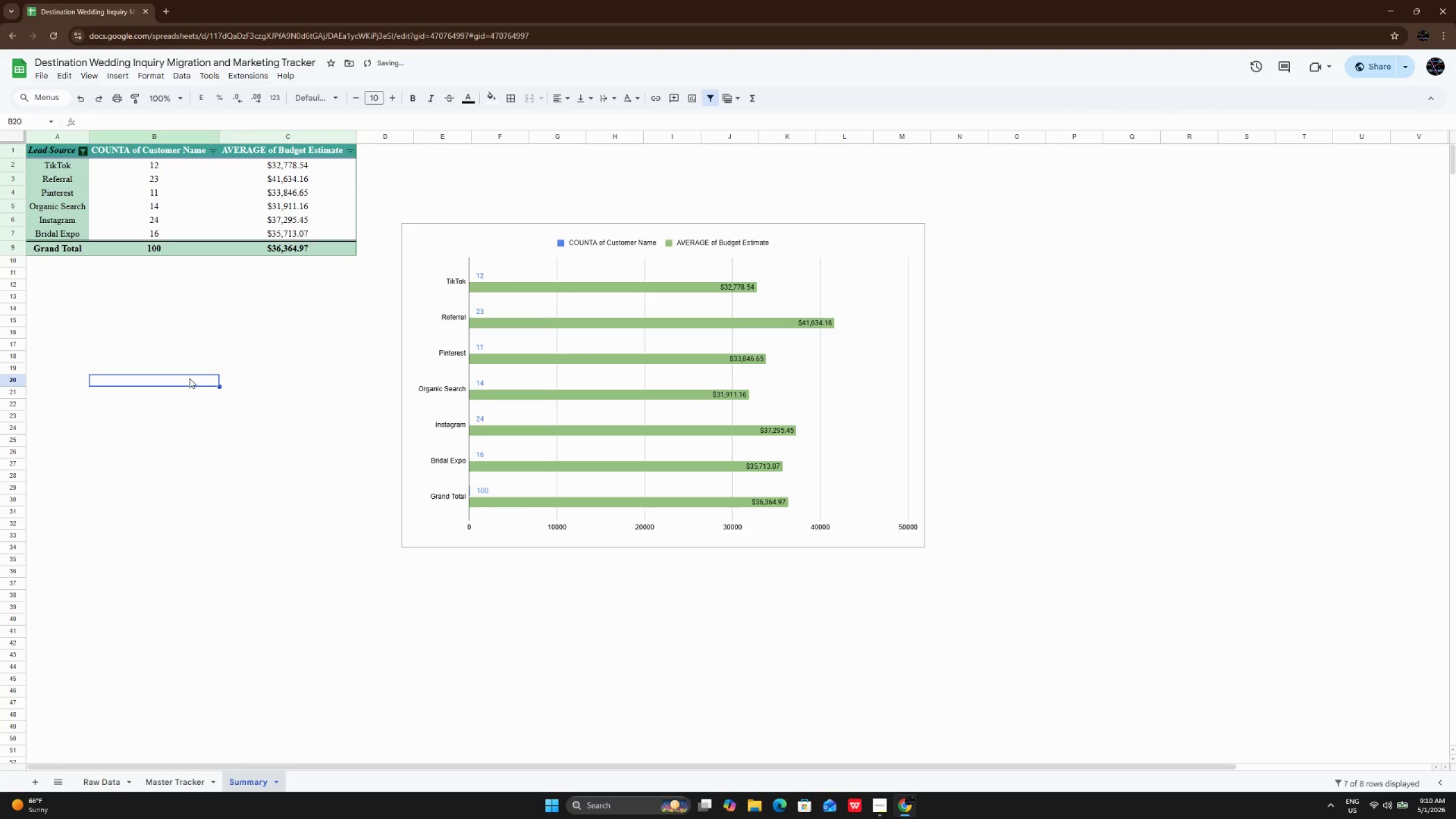 
left_click([189, 378])
 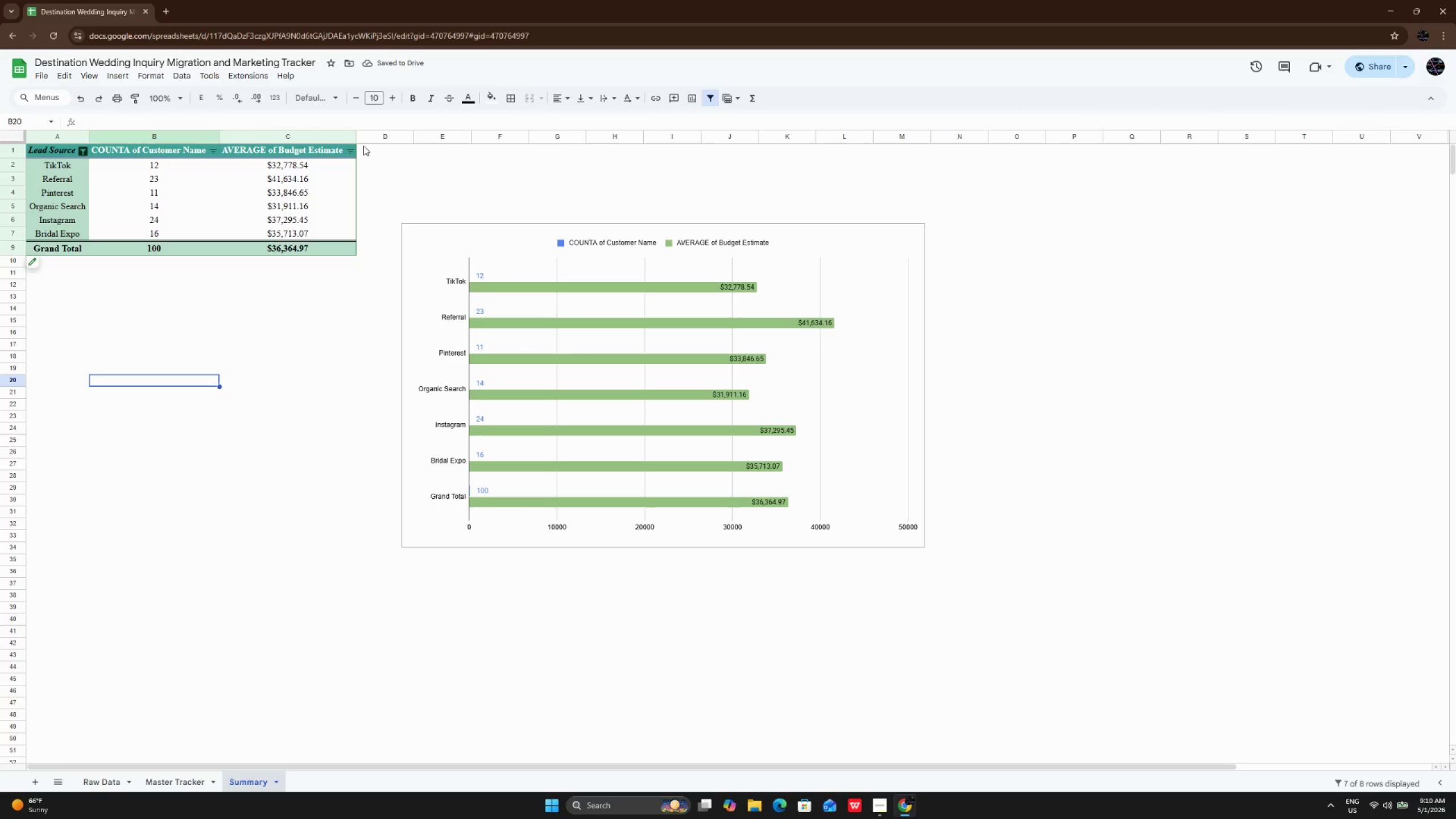 
scroll: coordinate [189, 378], scroll_direction: up, amount: 3.0
 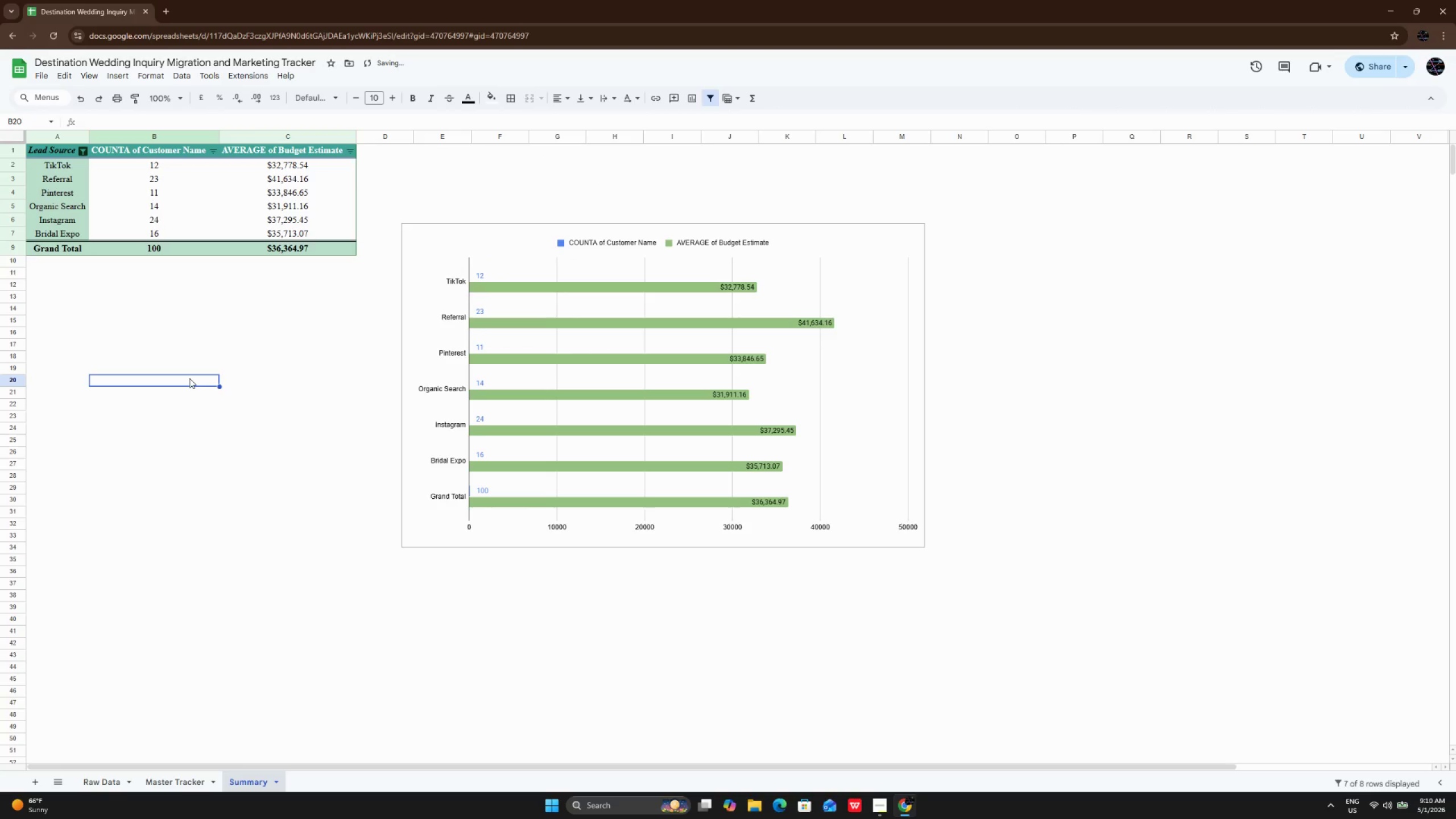 
double_click([357, 135])
 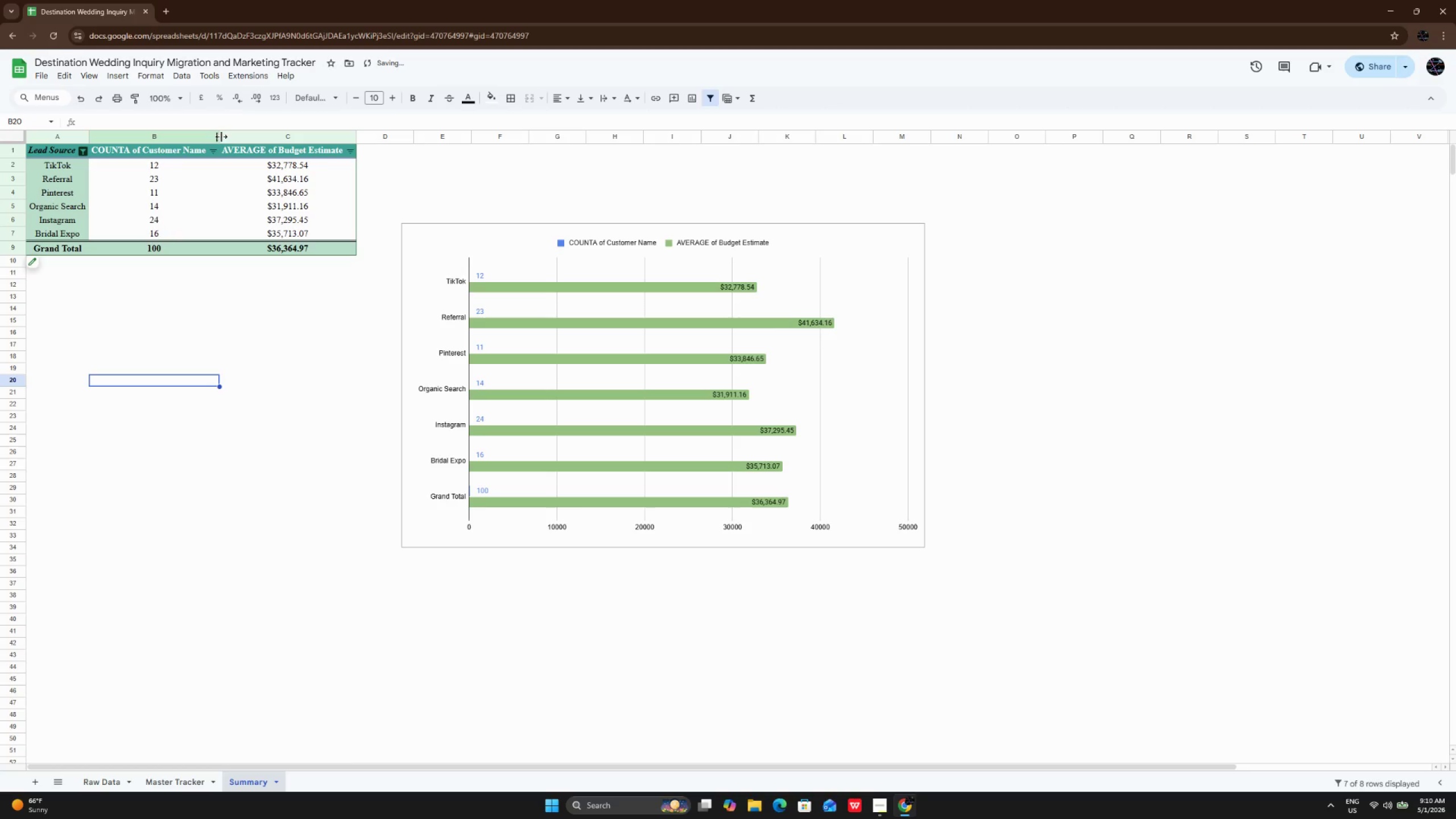 
double_click([221, 136])
 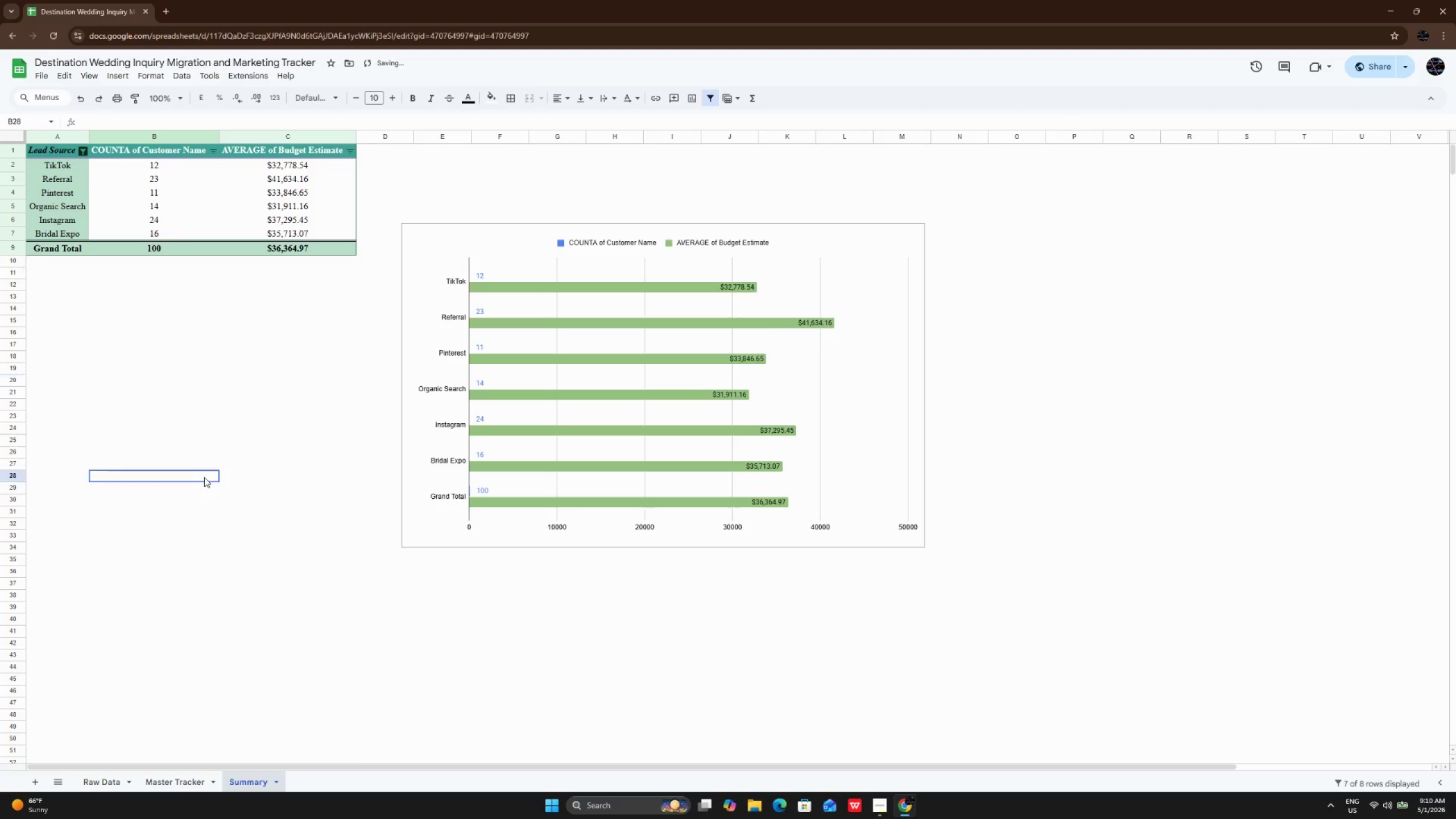 
triple_click([204, 477])
 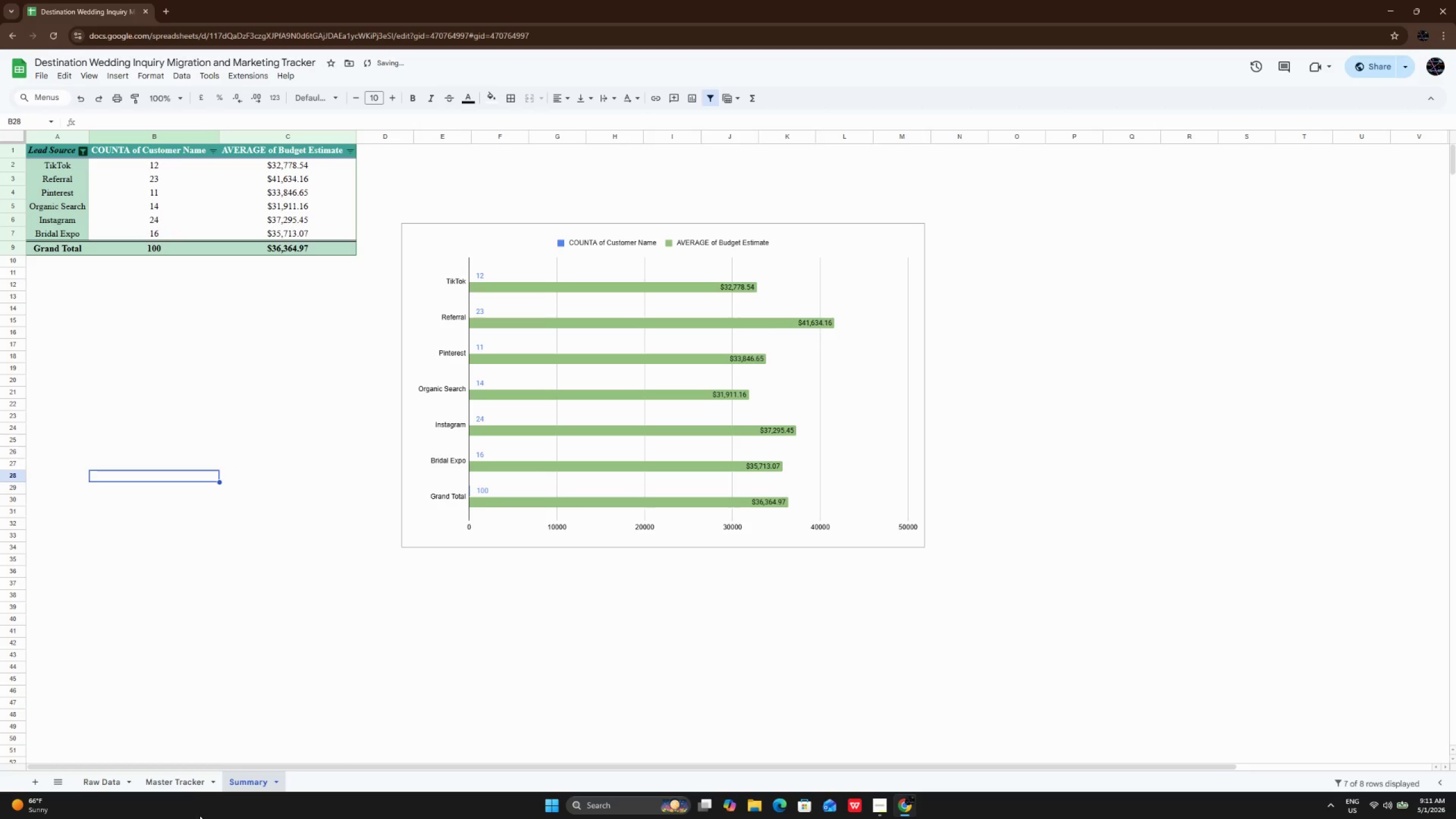 
left_click([191, 787])
 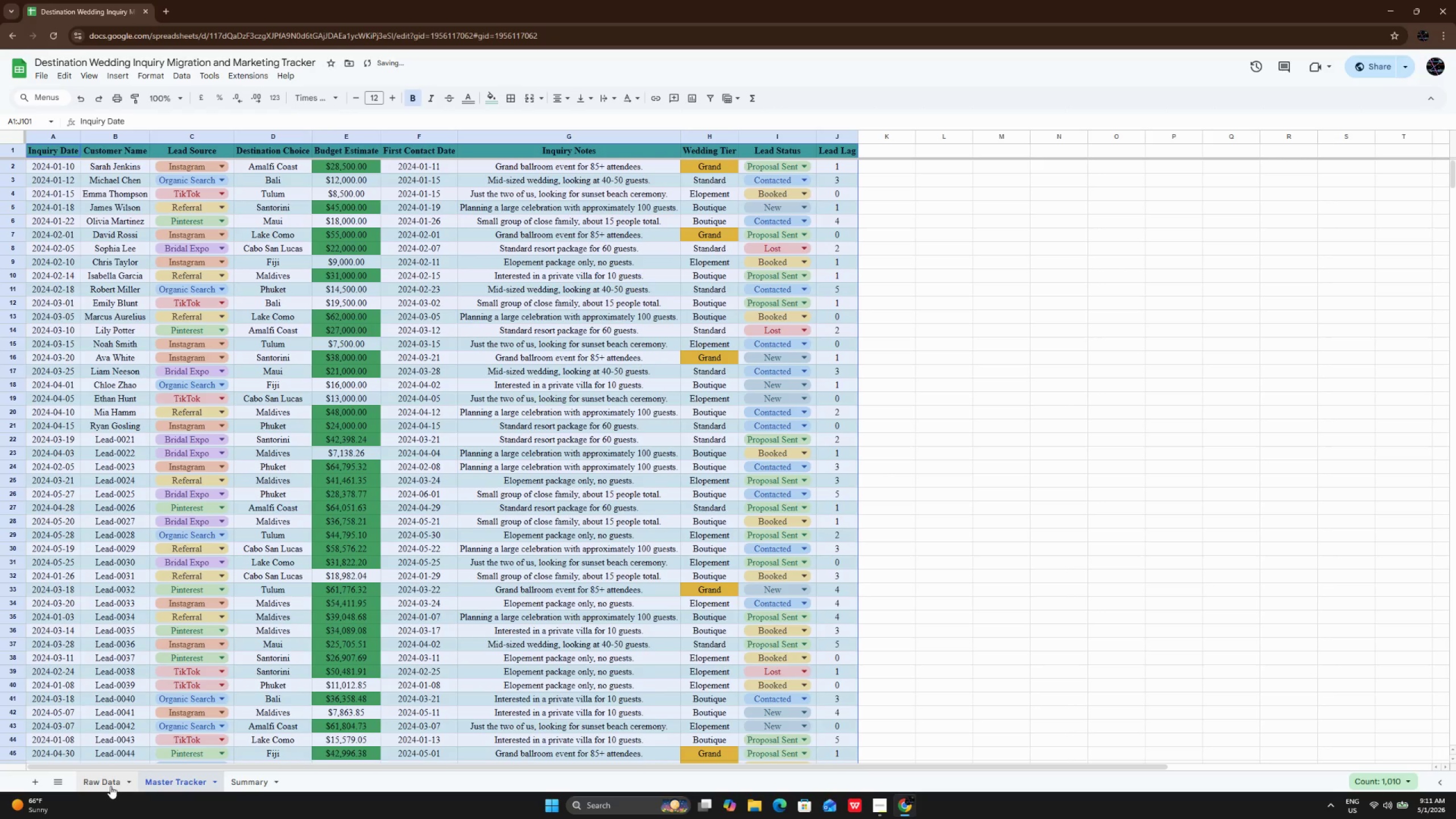 
left_click([110, 786])
 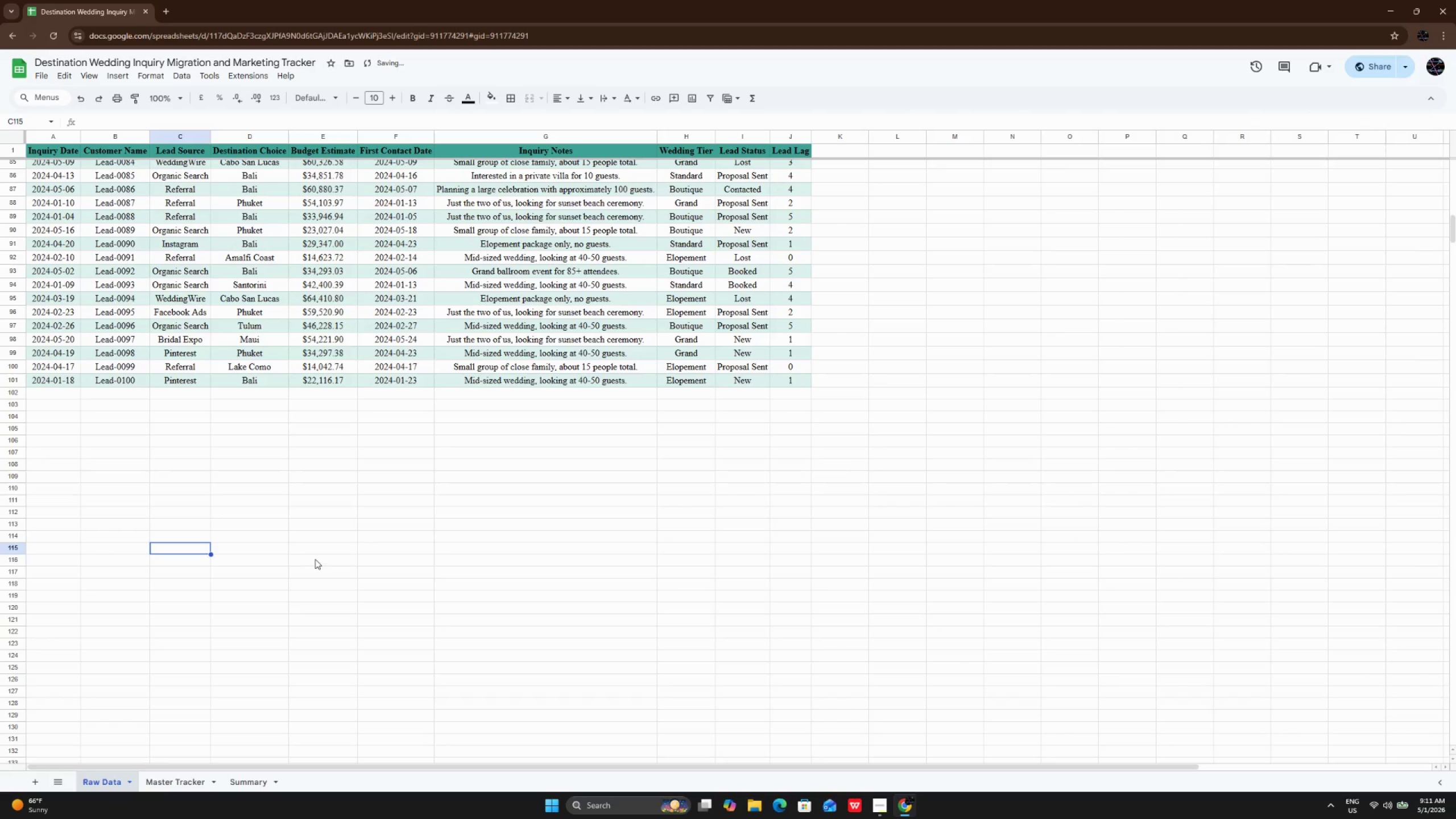 
scroll: coordinate [316, 557], scroll_direction: up, amount: 31.0
 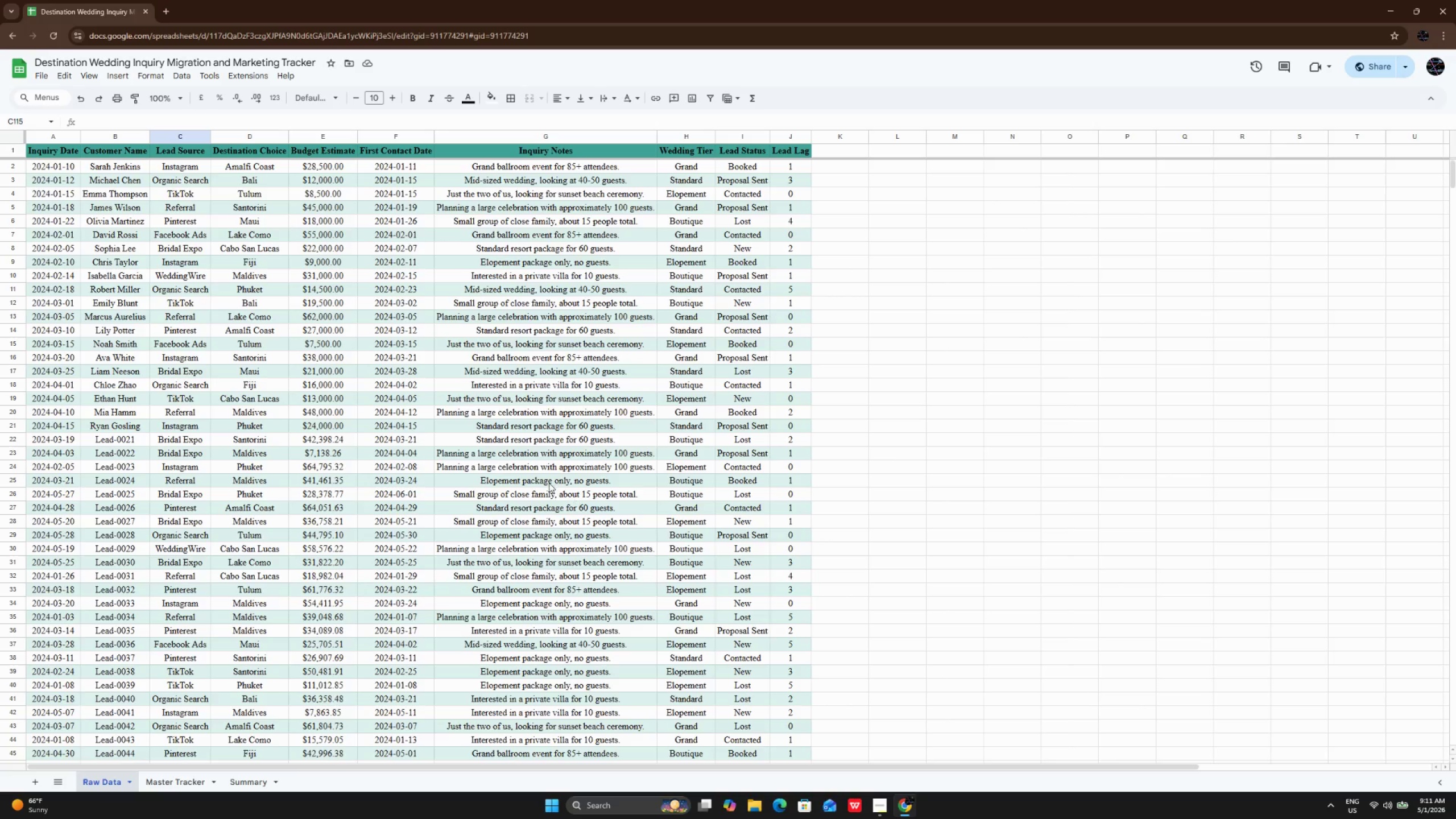 
wait(19.76)
 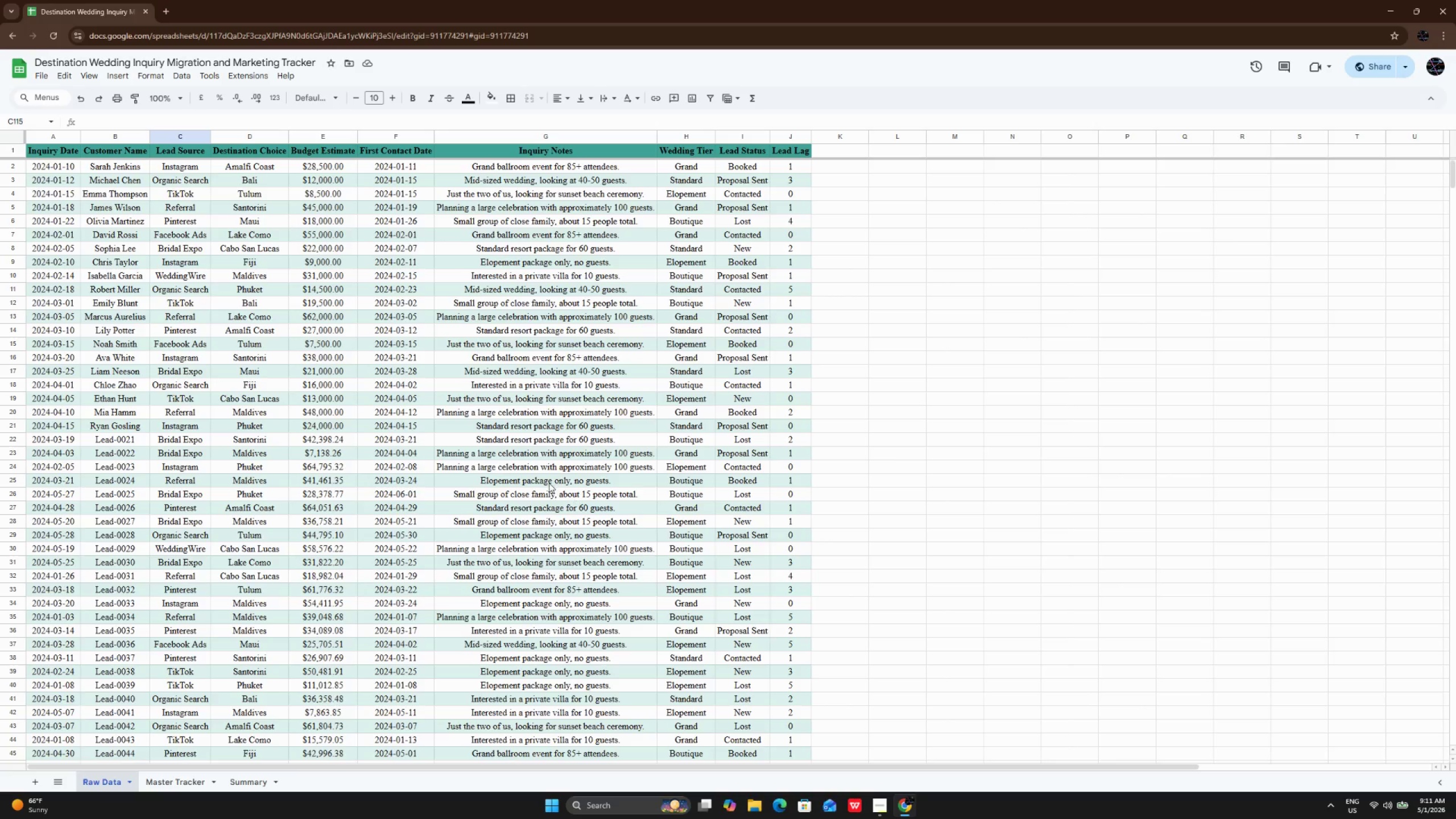 
left_click([196, 780])
 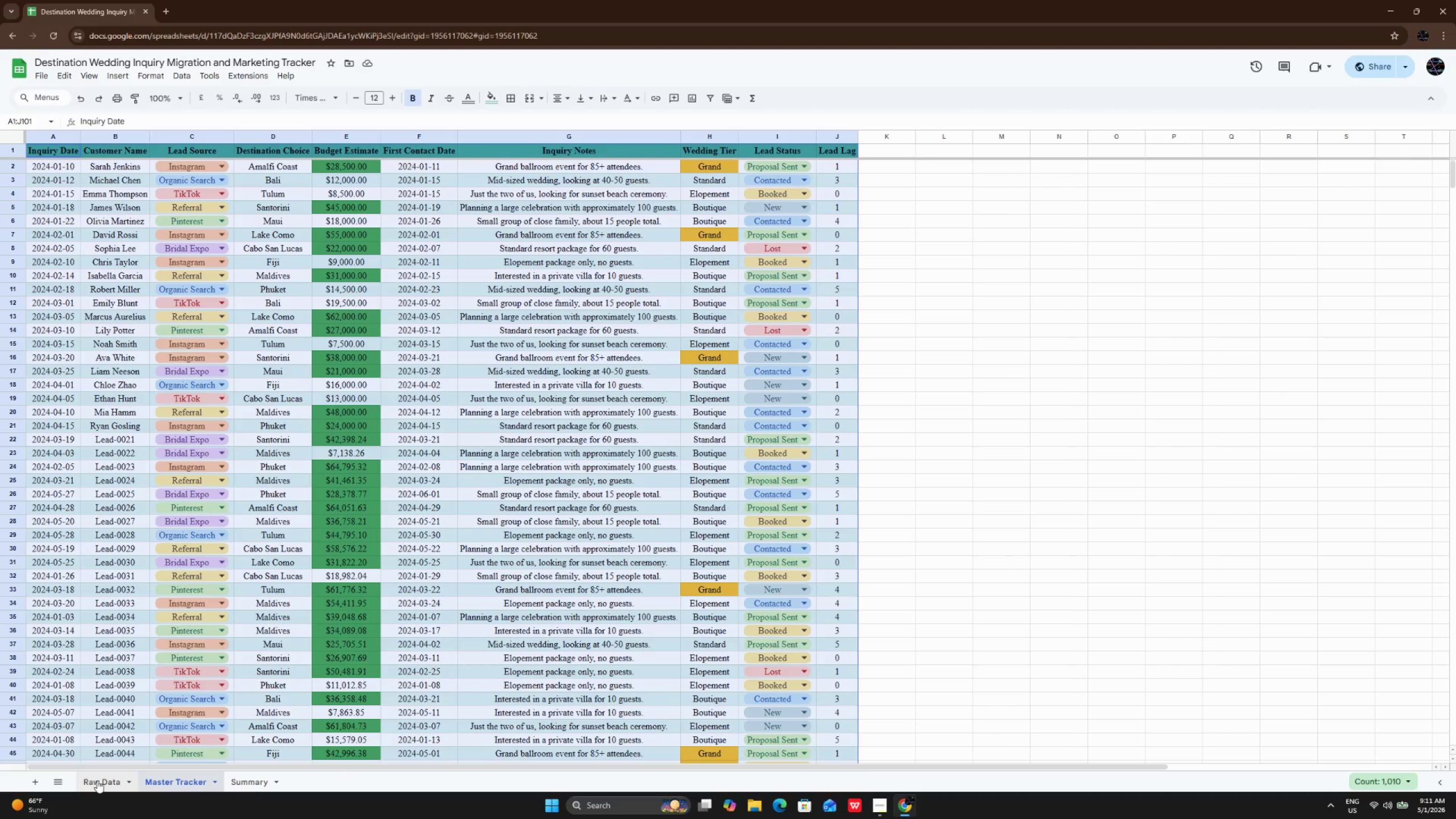 
left_click([97, 780])
 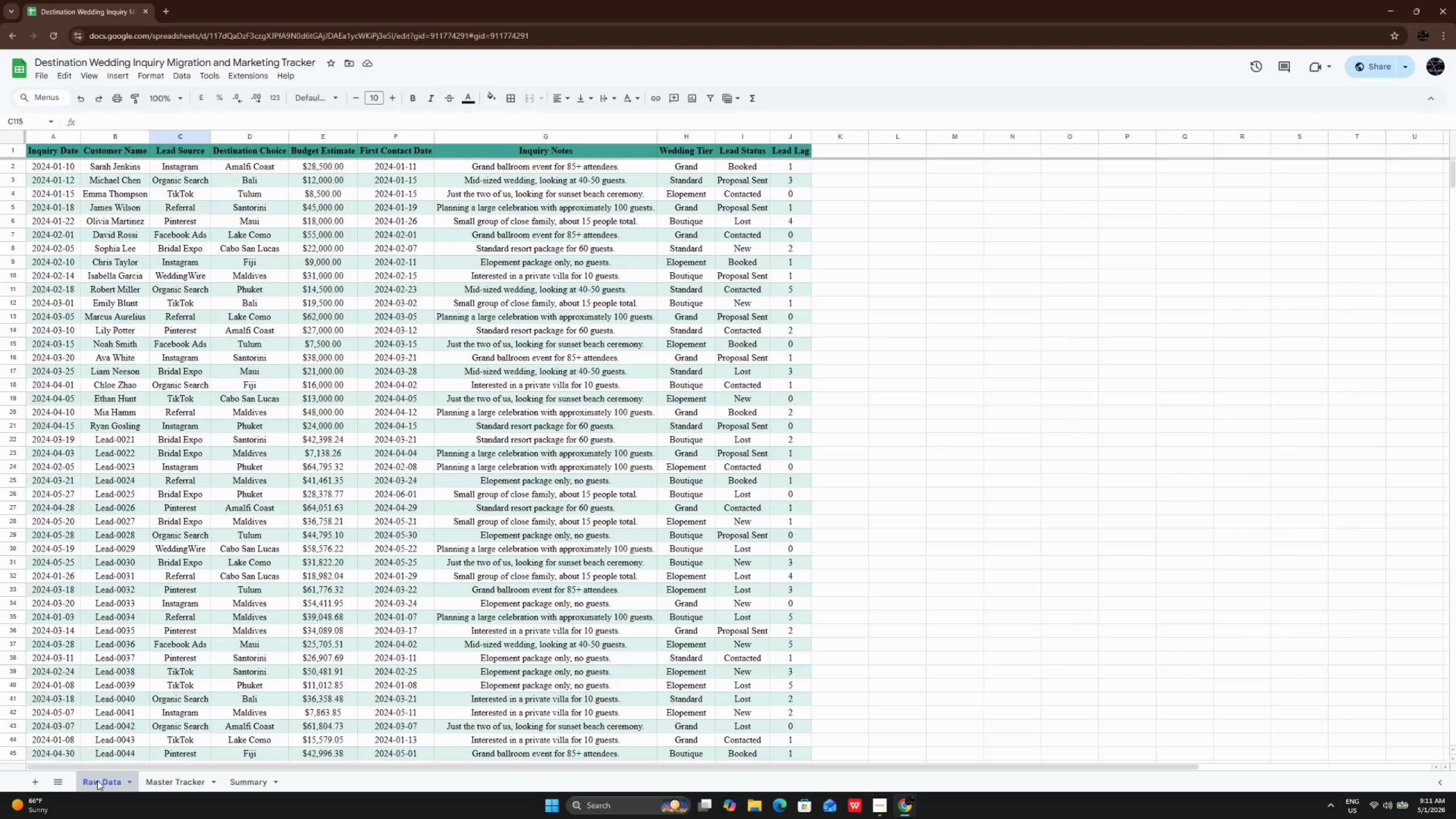 
scroll: coordinate [964, 693], scroll_direction: up, amount: 3.0
 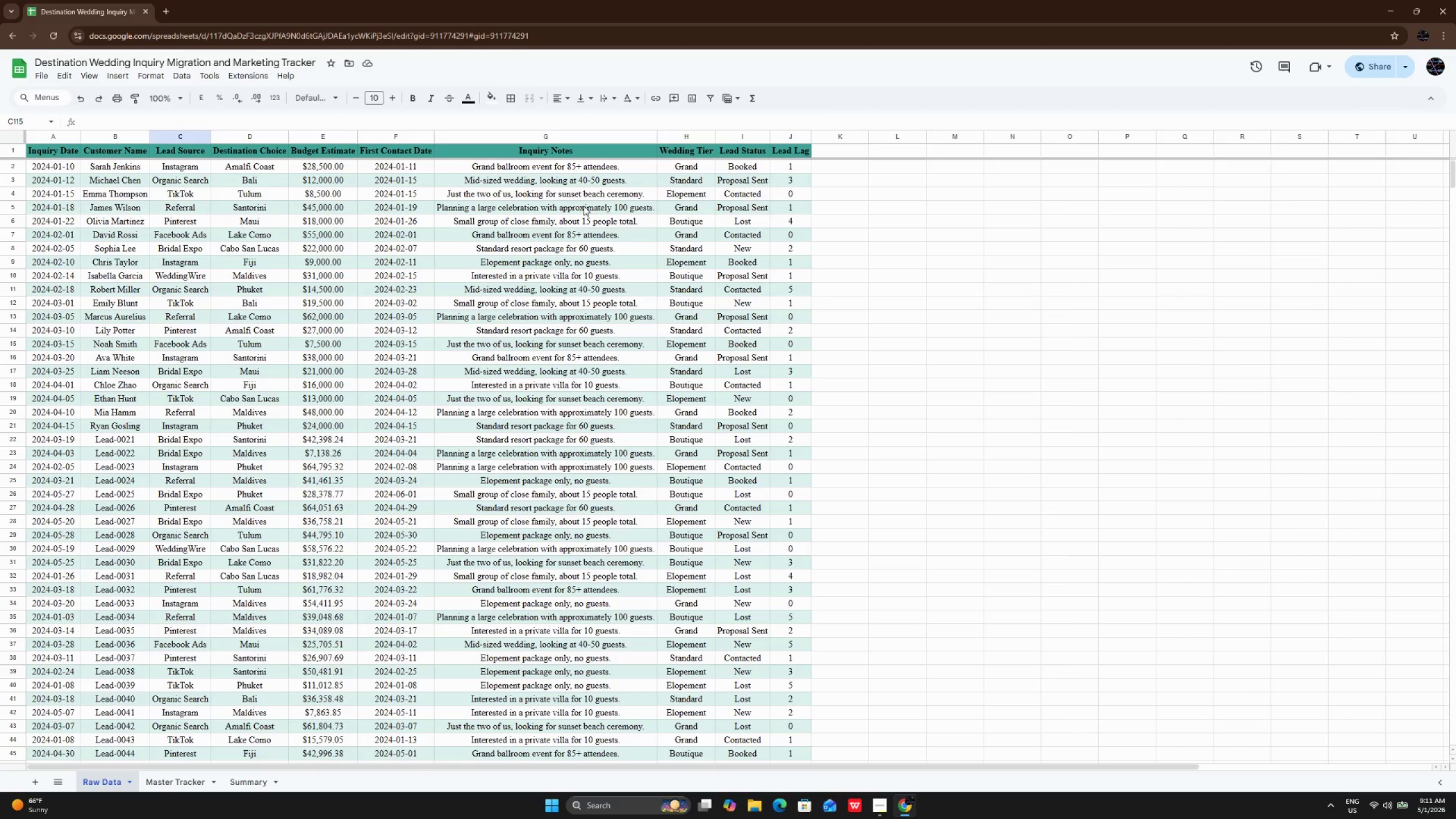 
left_click([584, 206])
 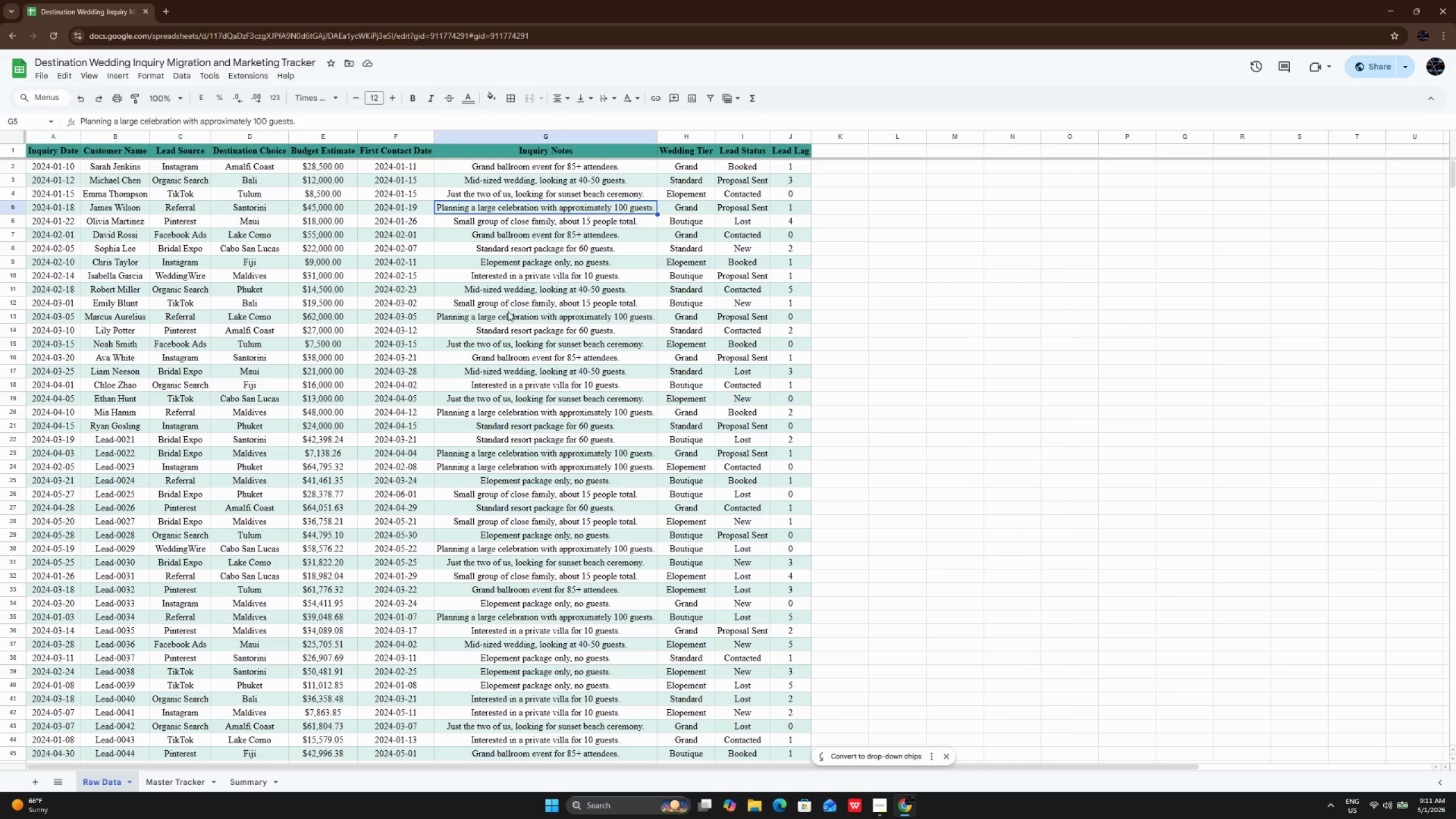 
scroll: coordinate [394, 376], scroll_direction: up, amount: 2.0
 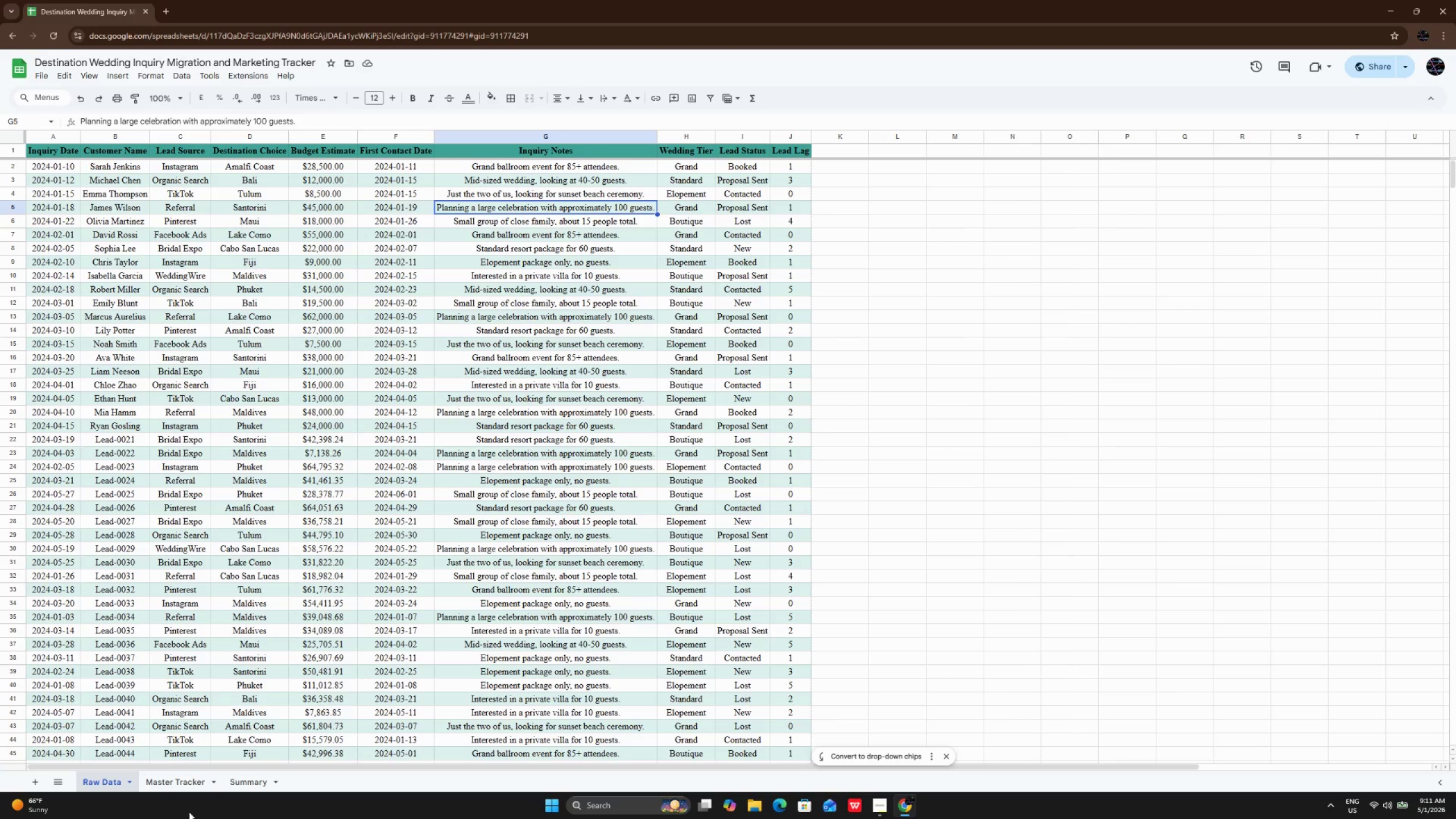 
left_click([183, 791])
 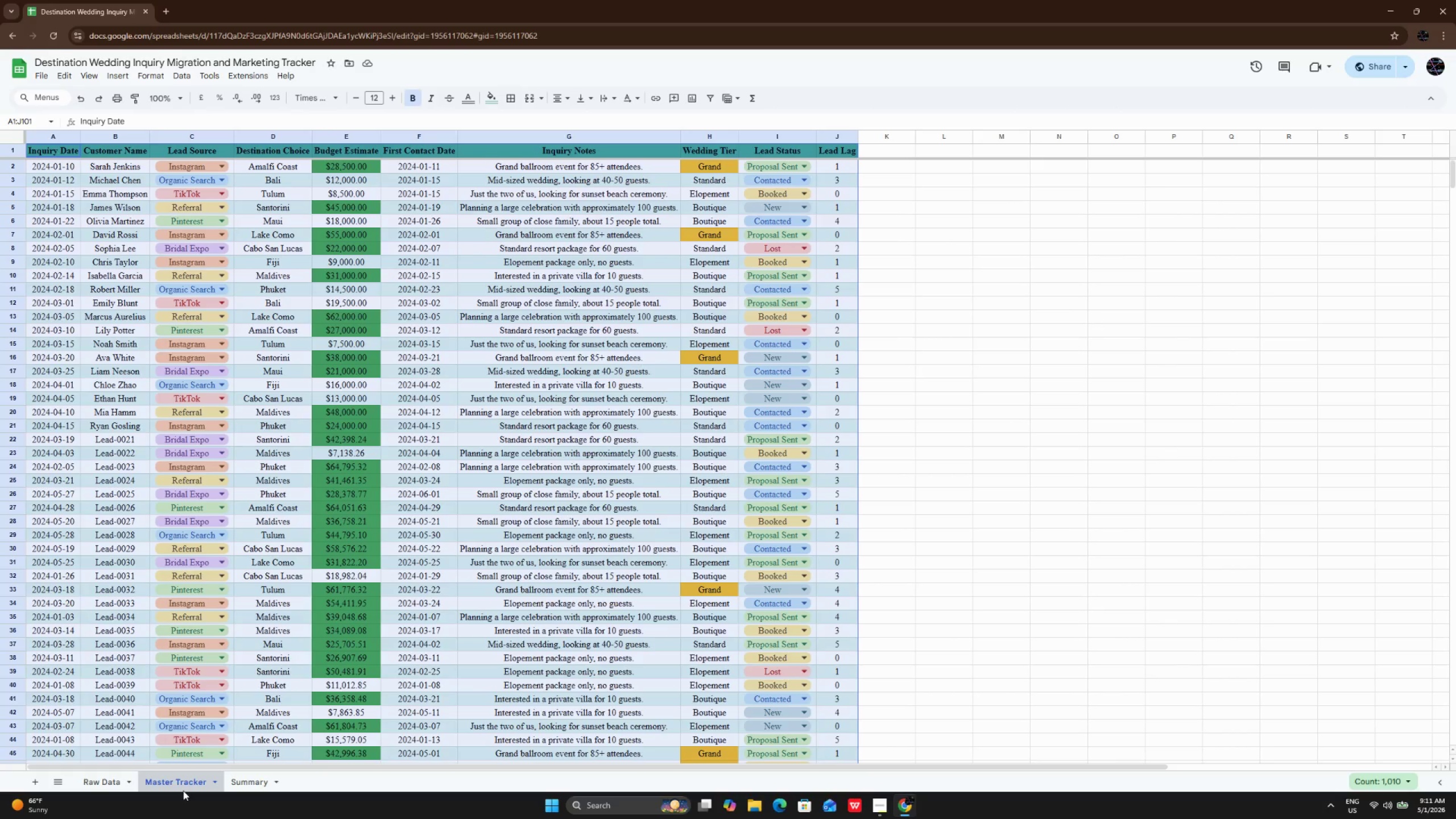 
wait(6.88)
 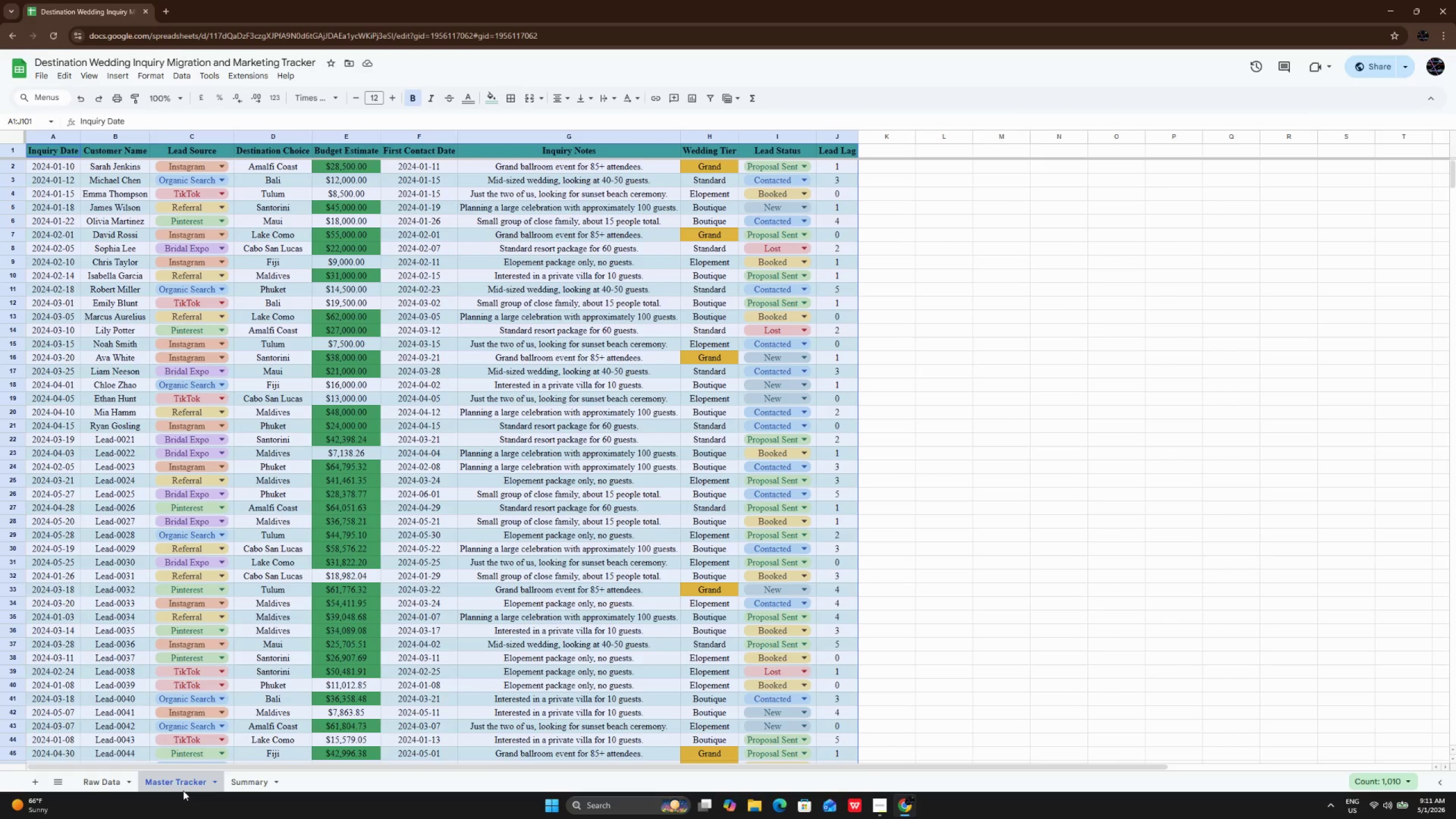 
left_click([557, 208])
 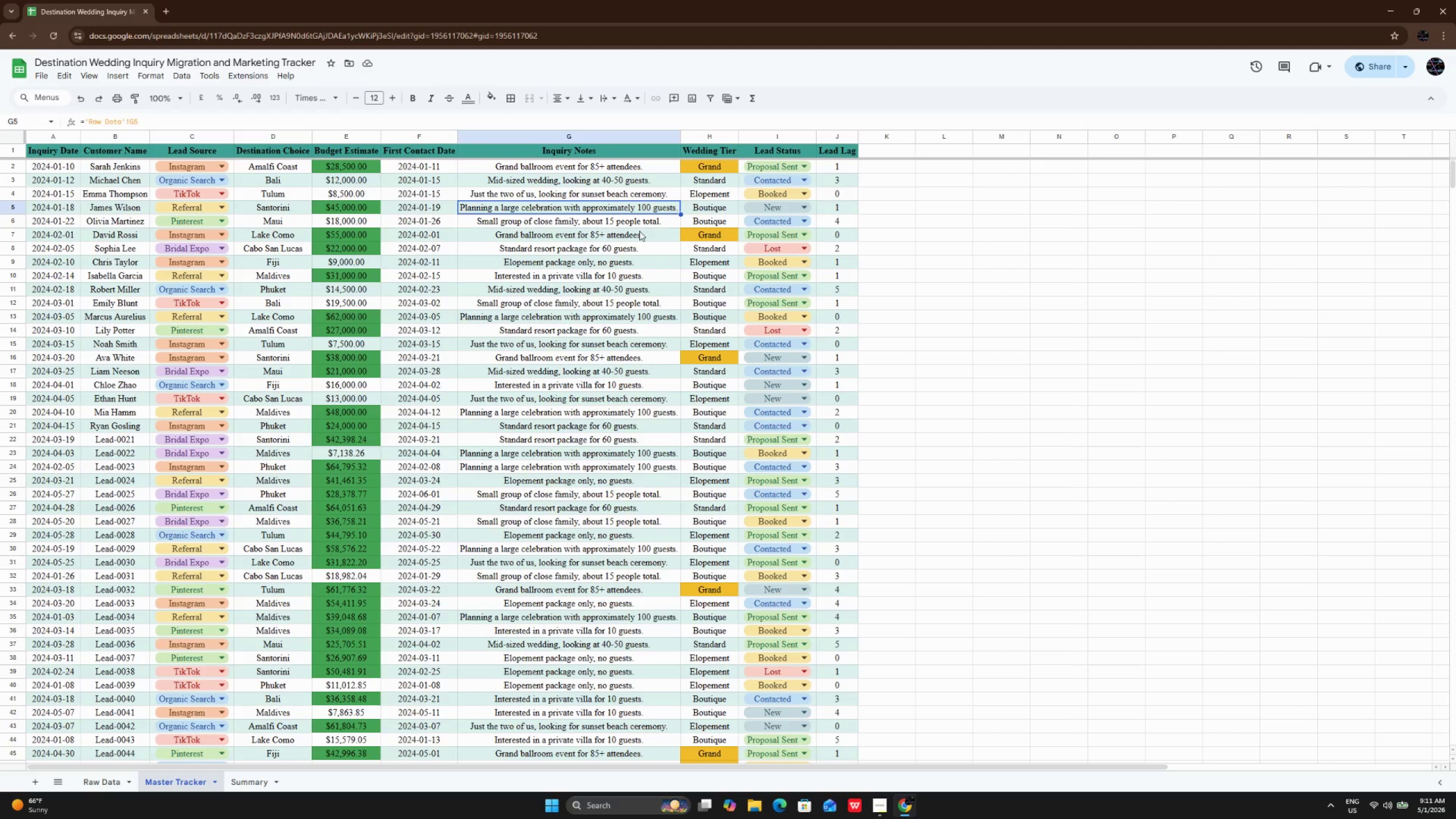 
left_click([639, 235])
 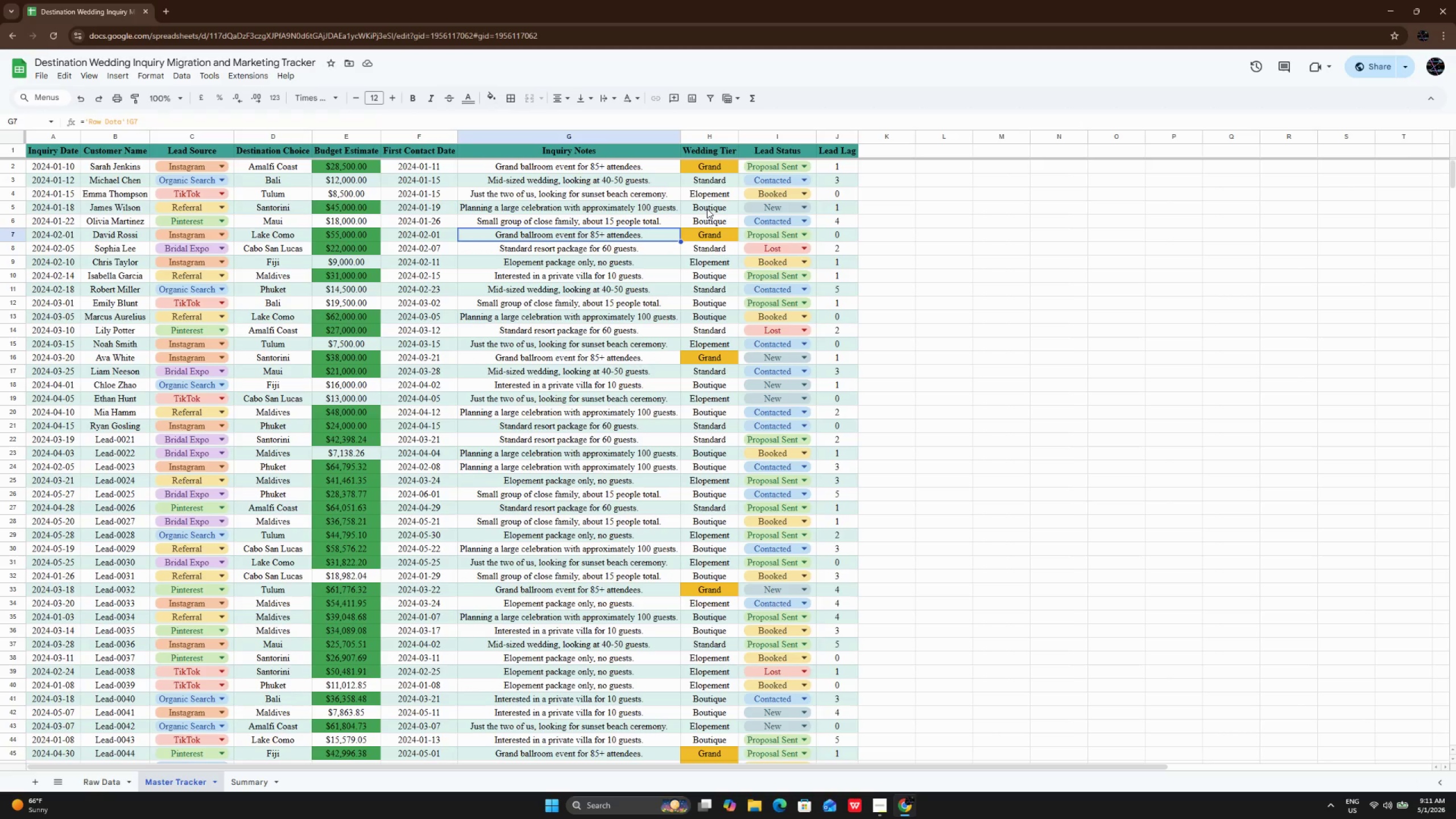 
left_click([707, 209])
 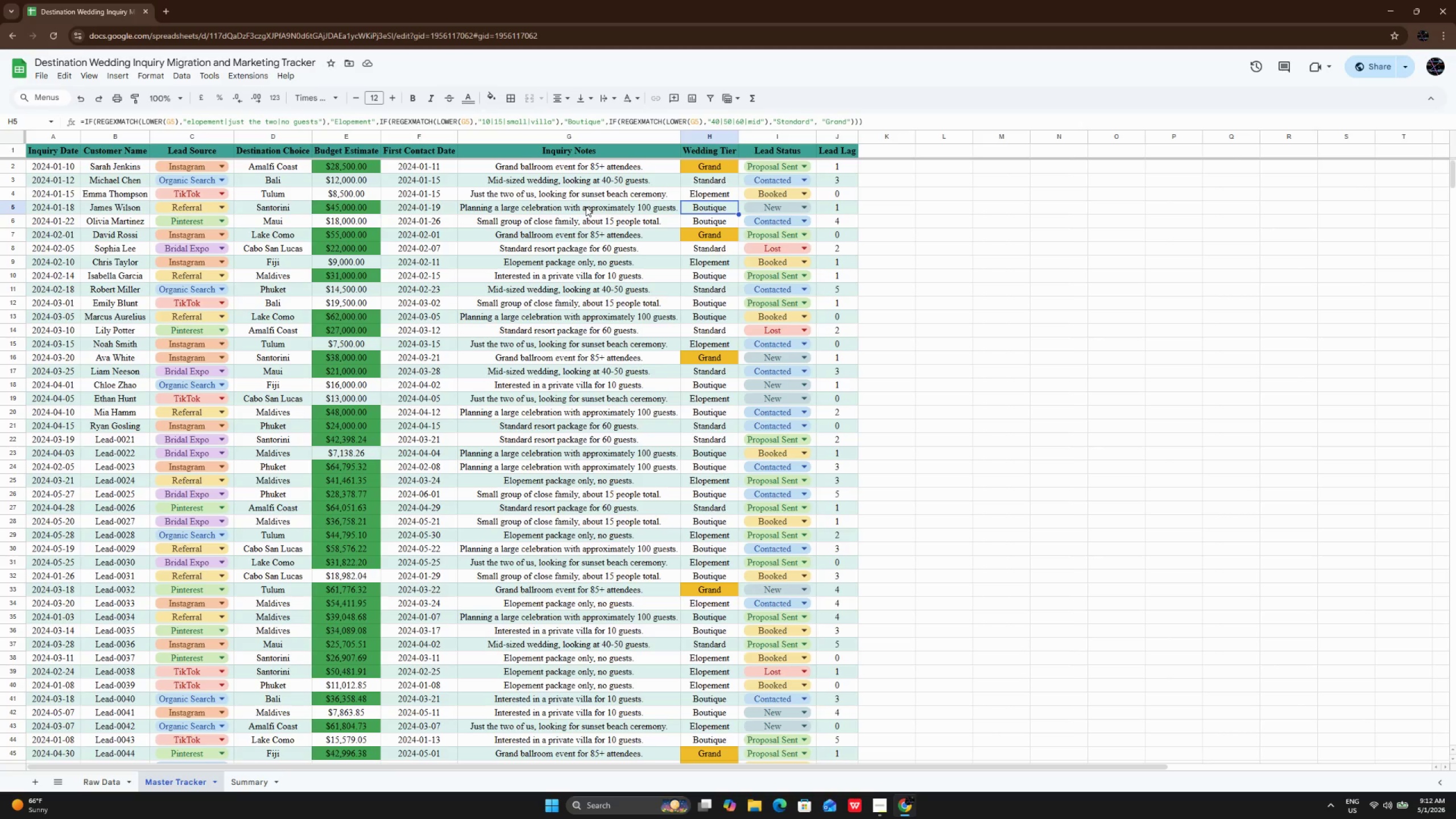 
wait(46.11)
 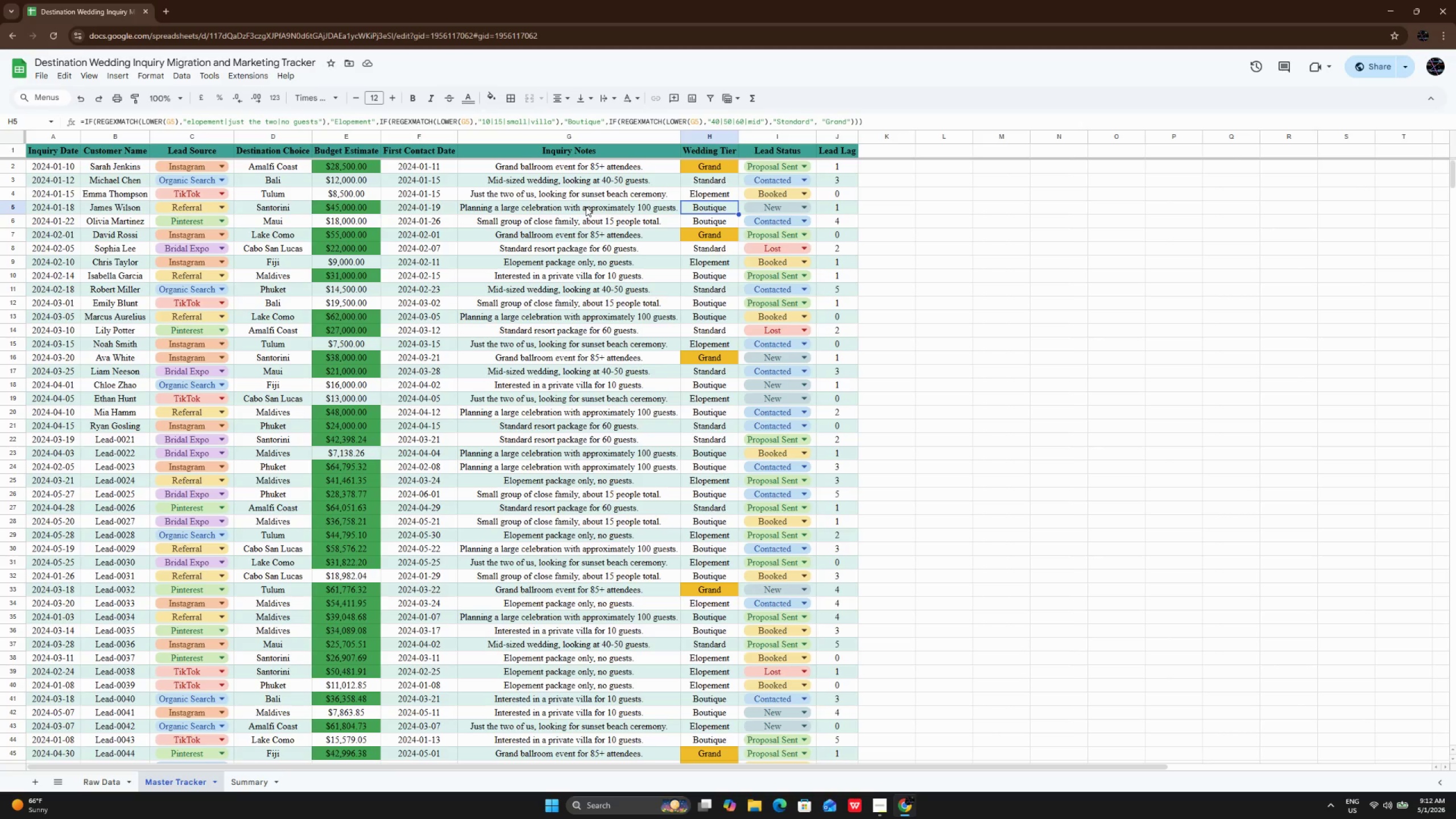 
left_click([586, 206])
 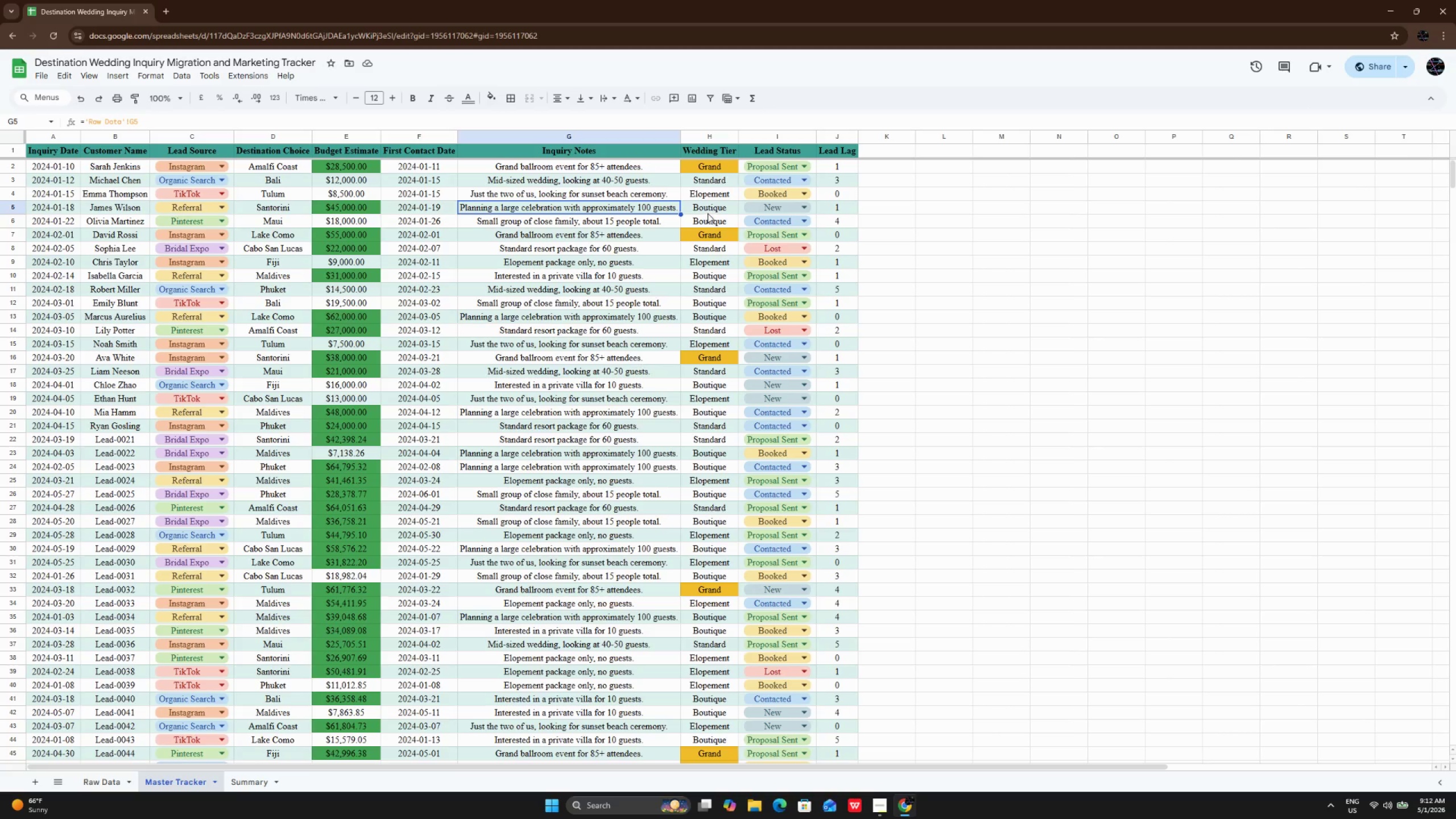 
left_click([708, 207])
 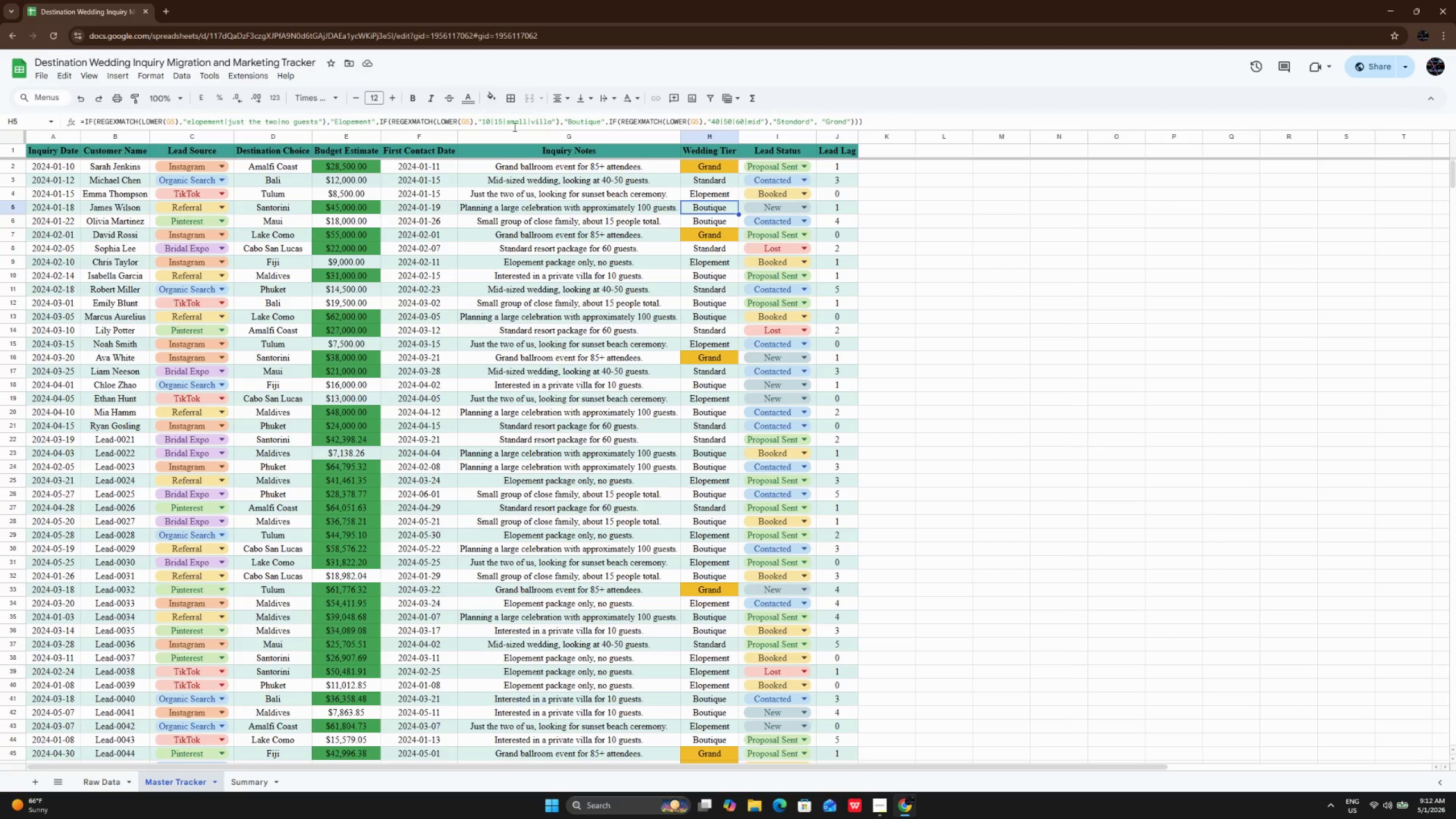 
wait(5.91)
 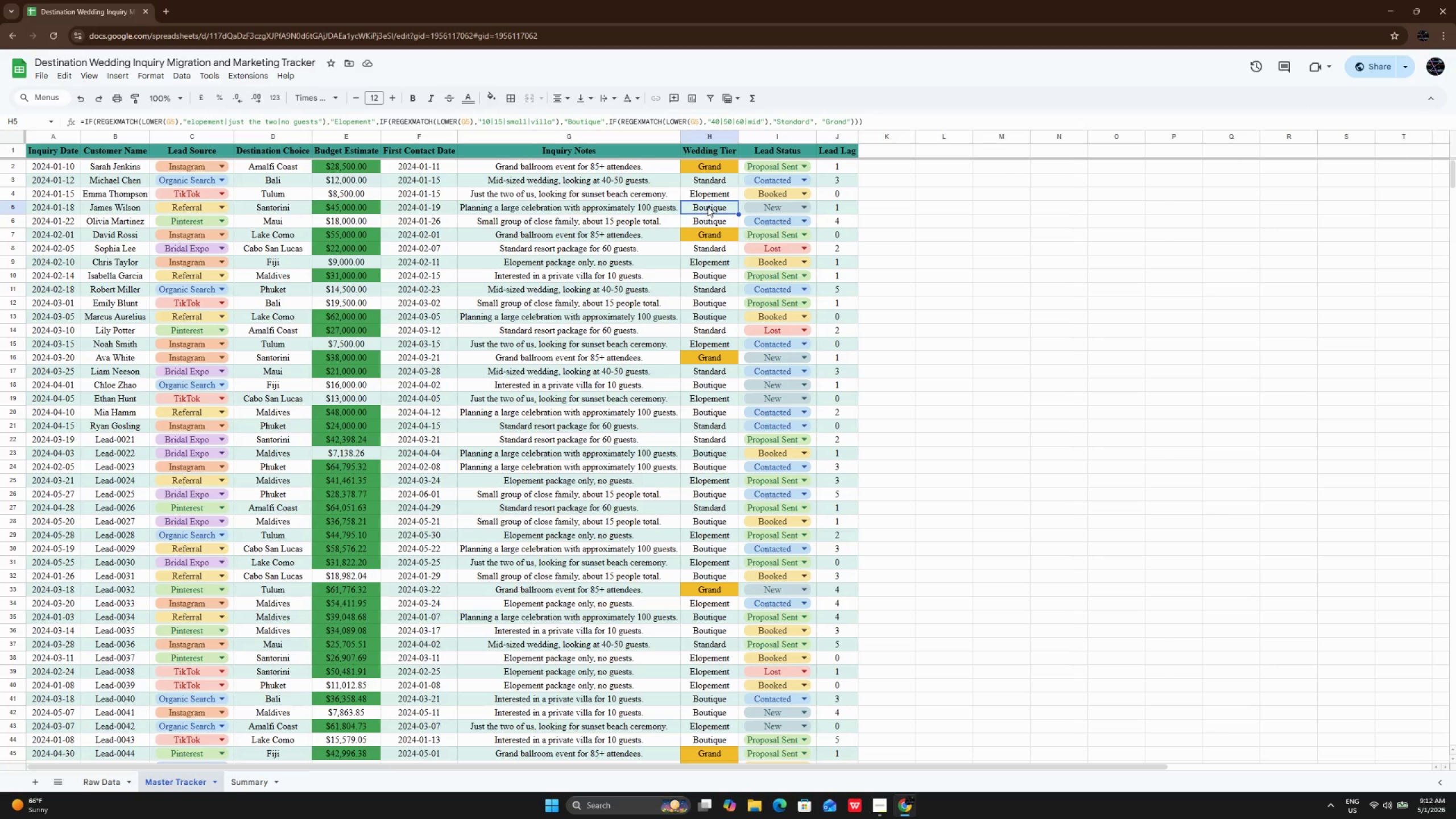 
left_click([493, 124])
 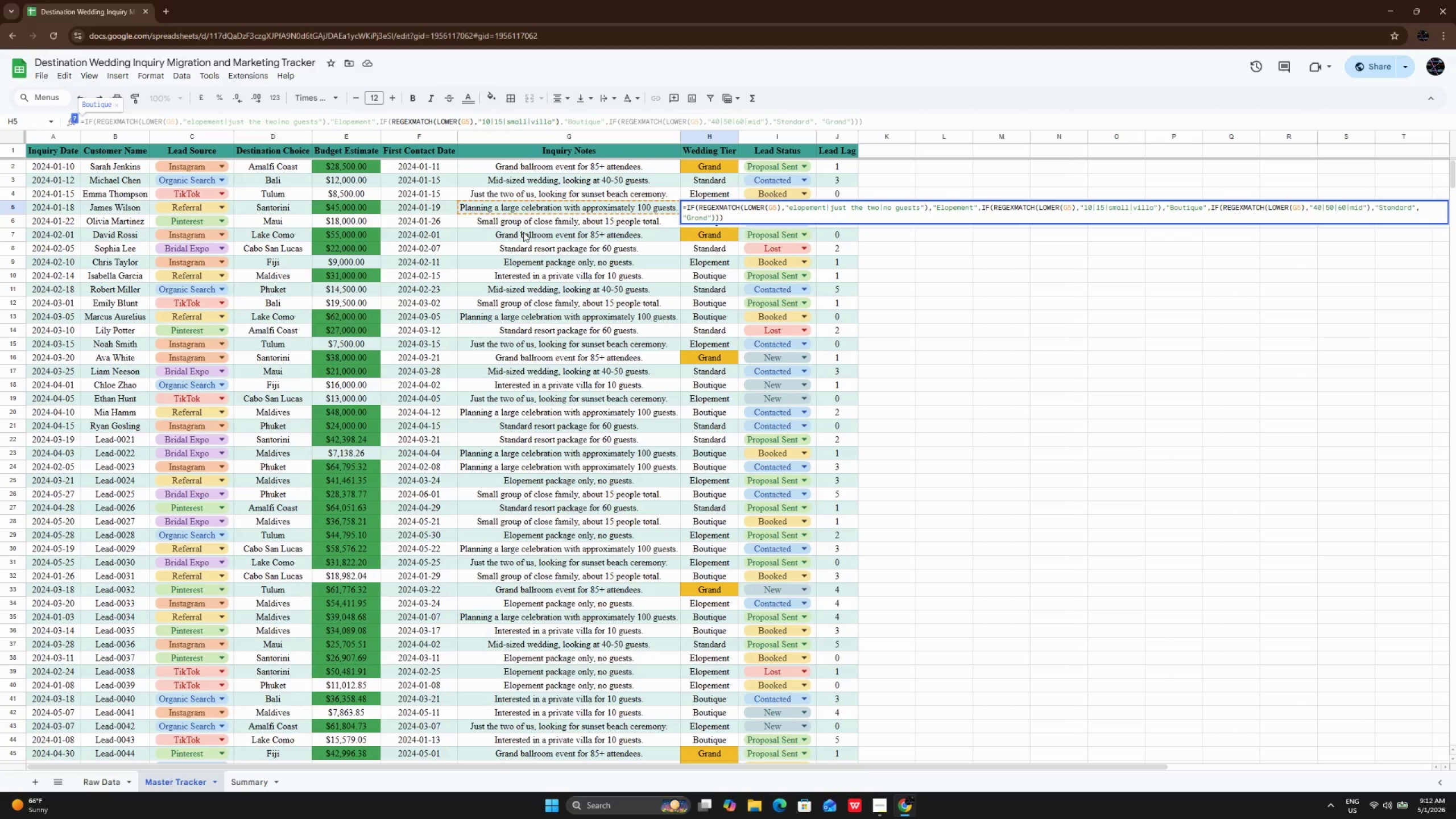 
left_click([569, 225])
 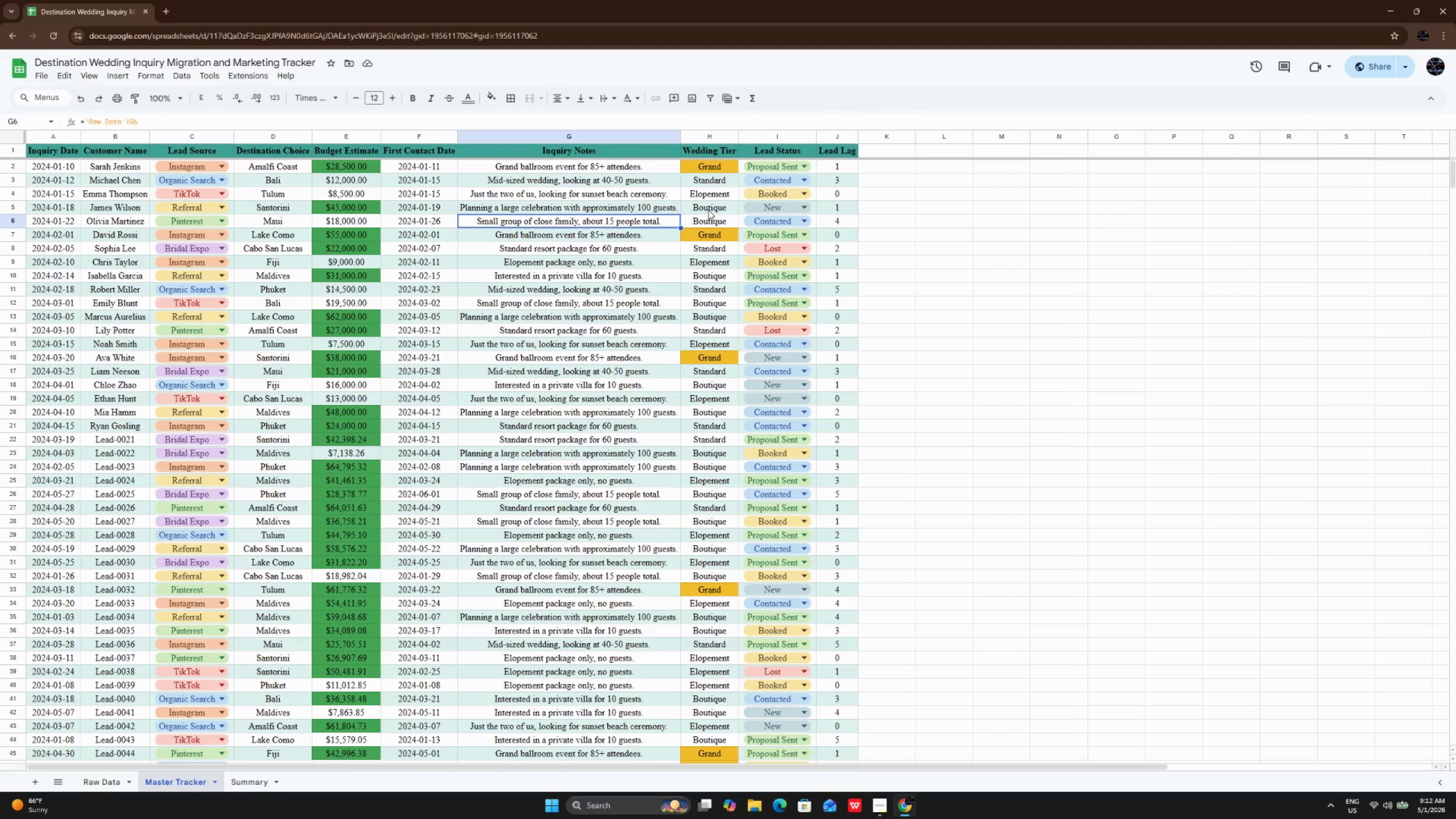 
left_click([708, 210])
 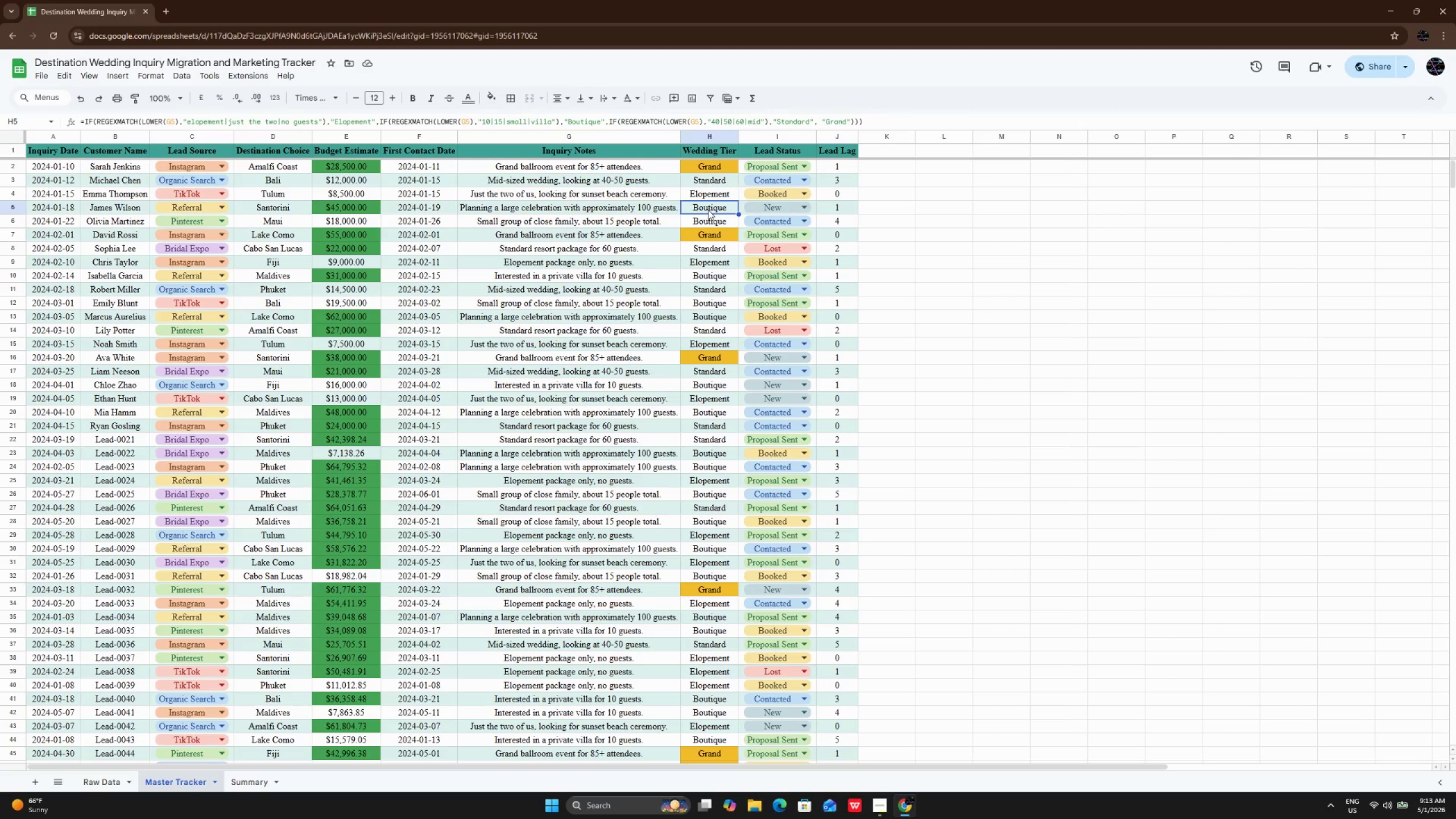 
wait(12.36)
 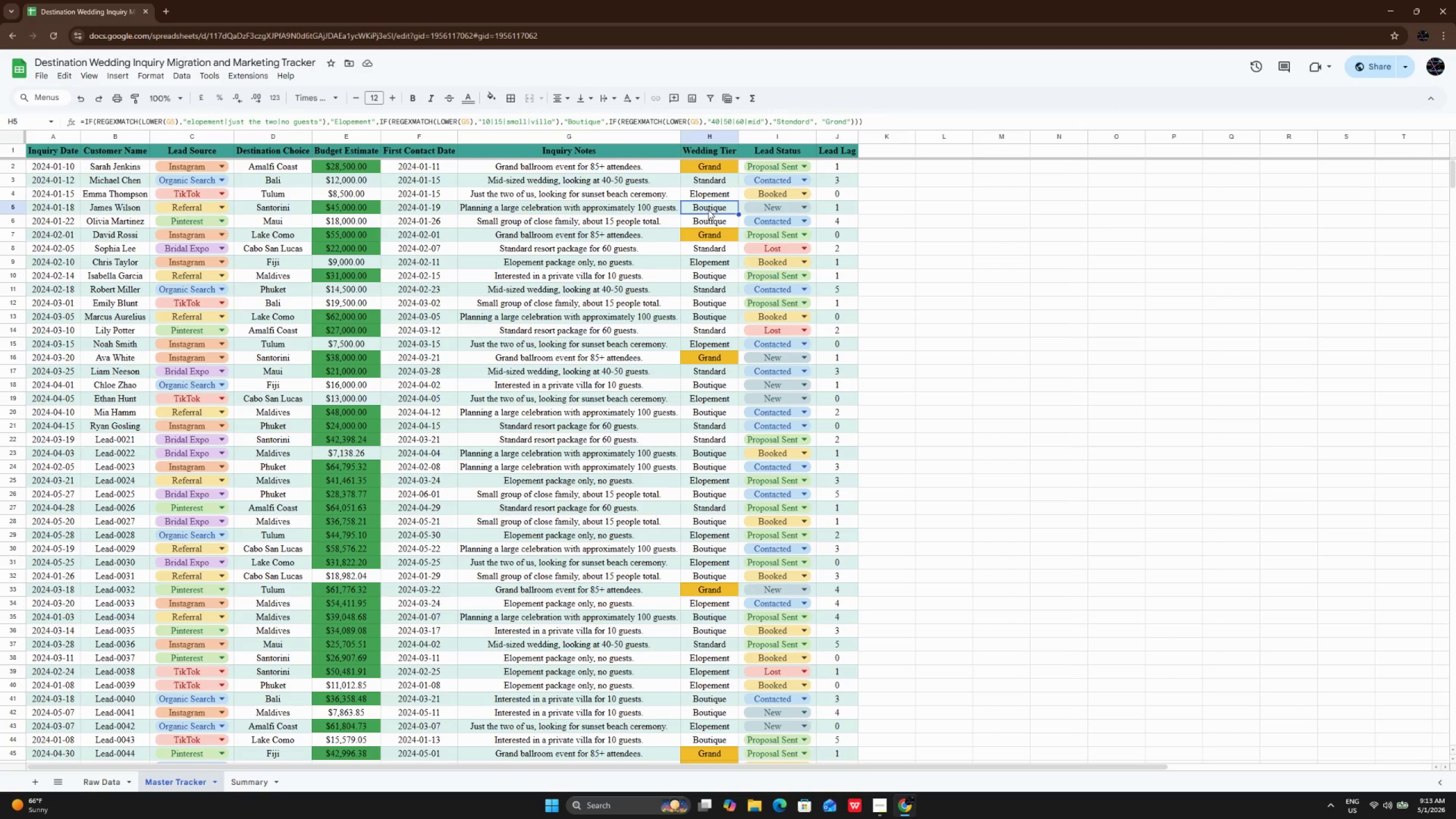 
left_click([880, 806])